 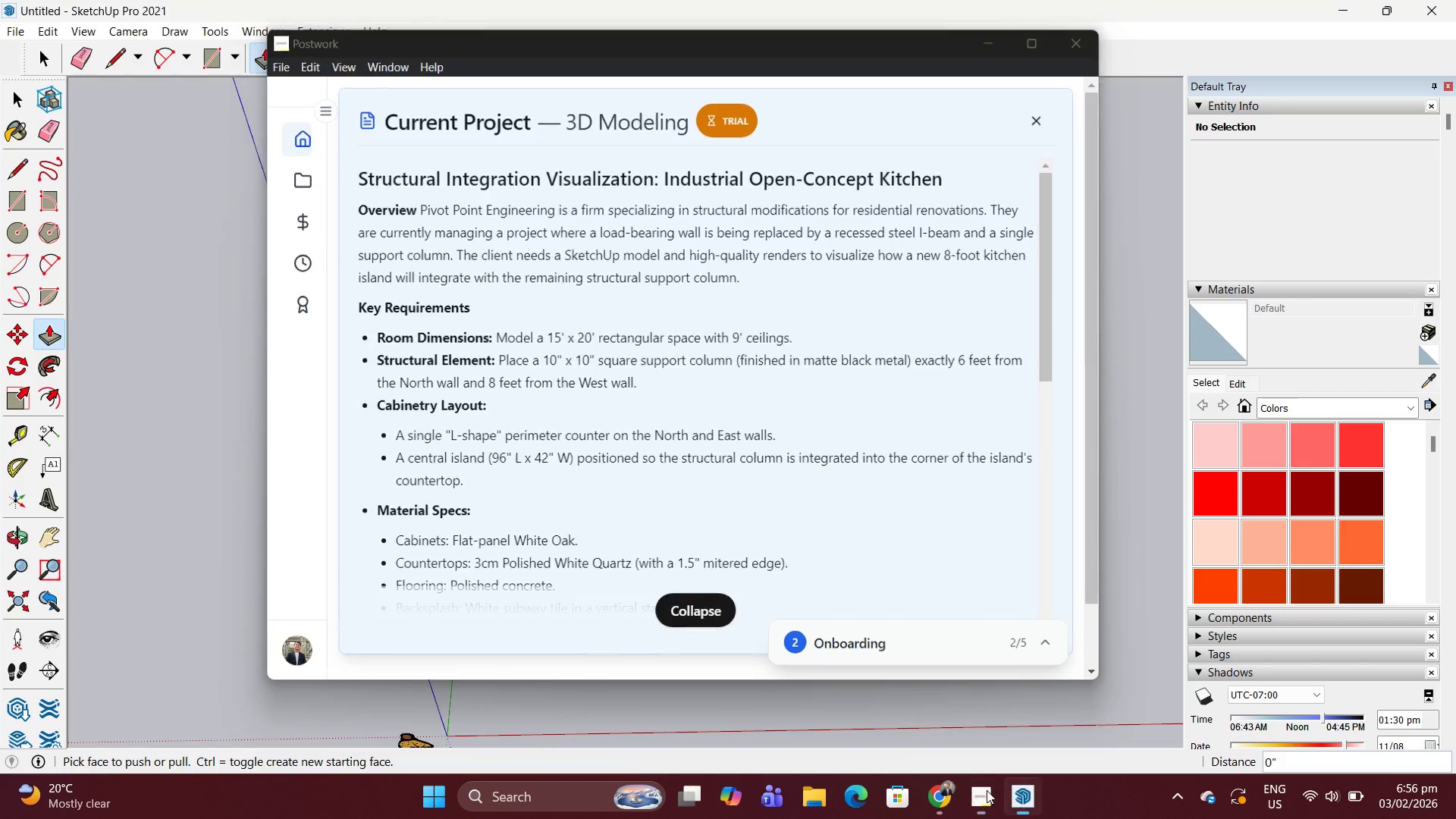 
scroll: coordinate [627, 344], scroll_direction: up, amount: 6.0
 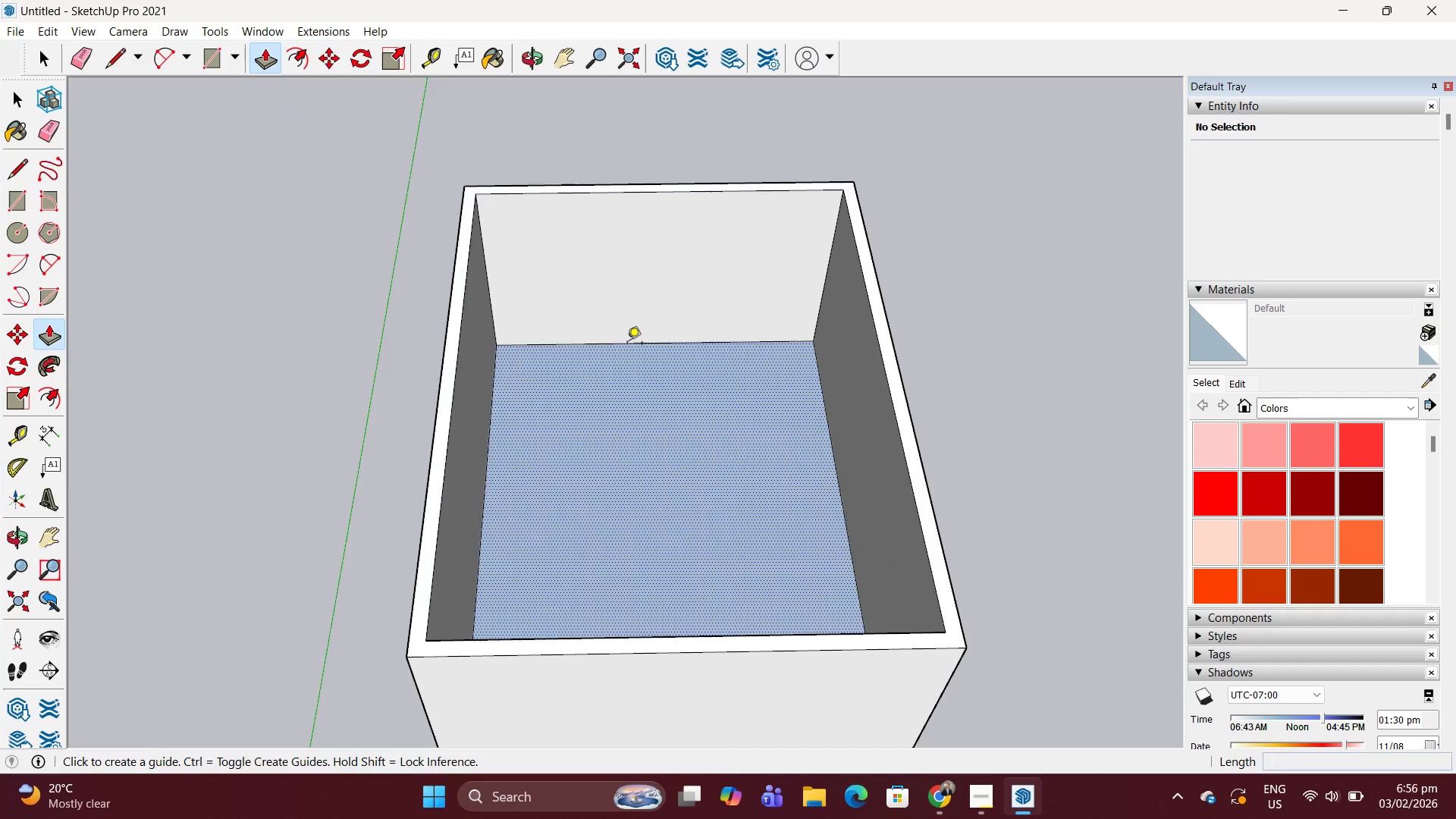 
wait(7.96)
 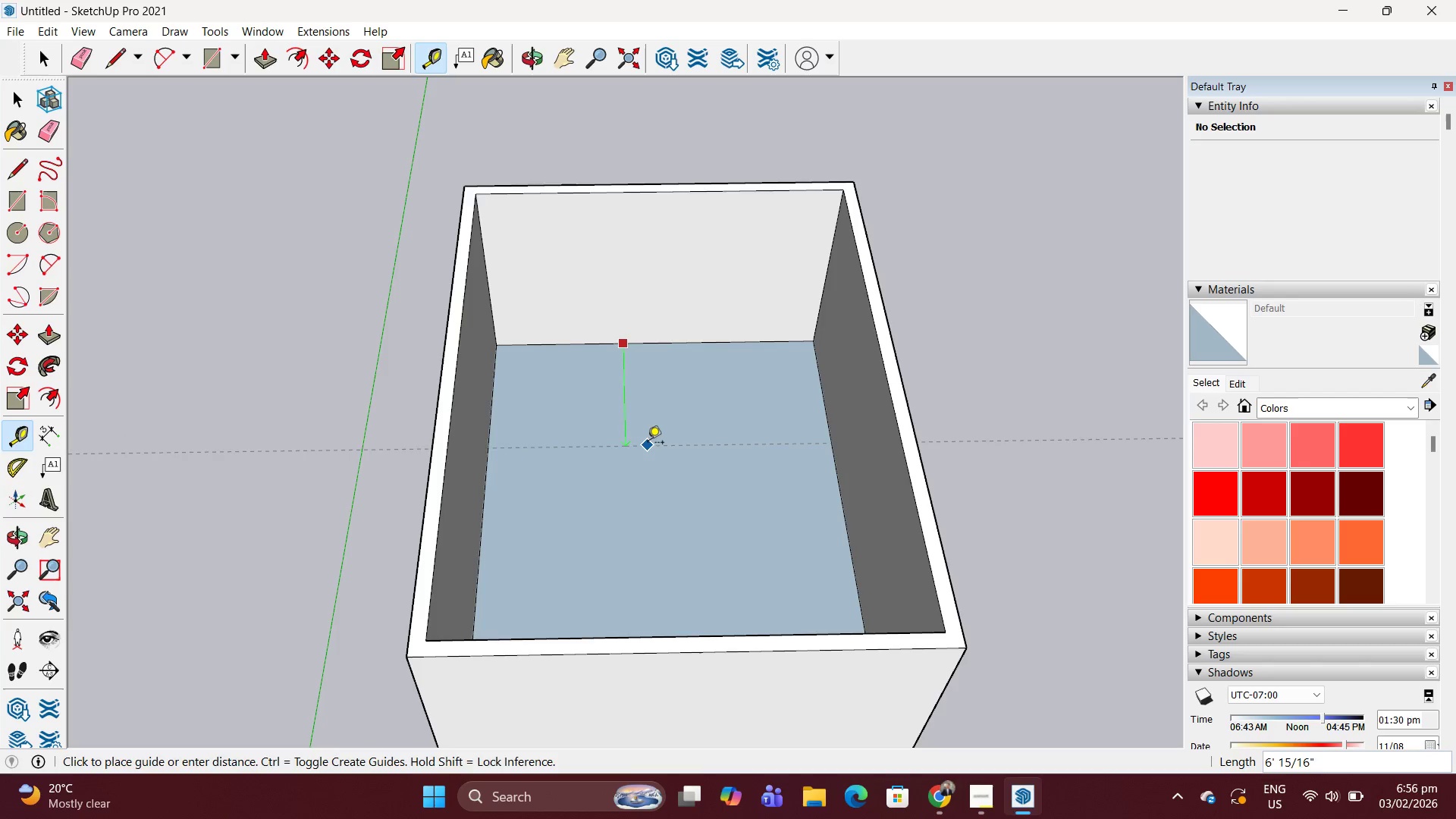 
type(72)
 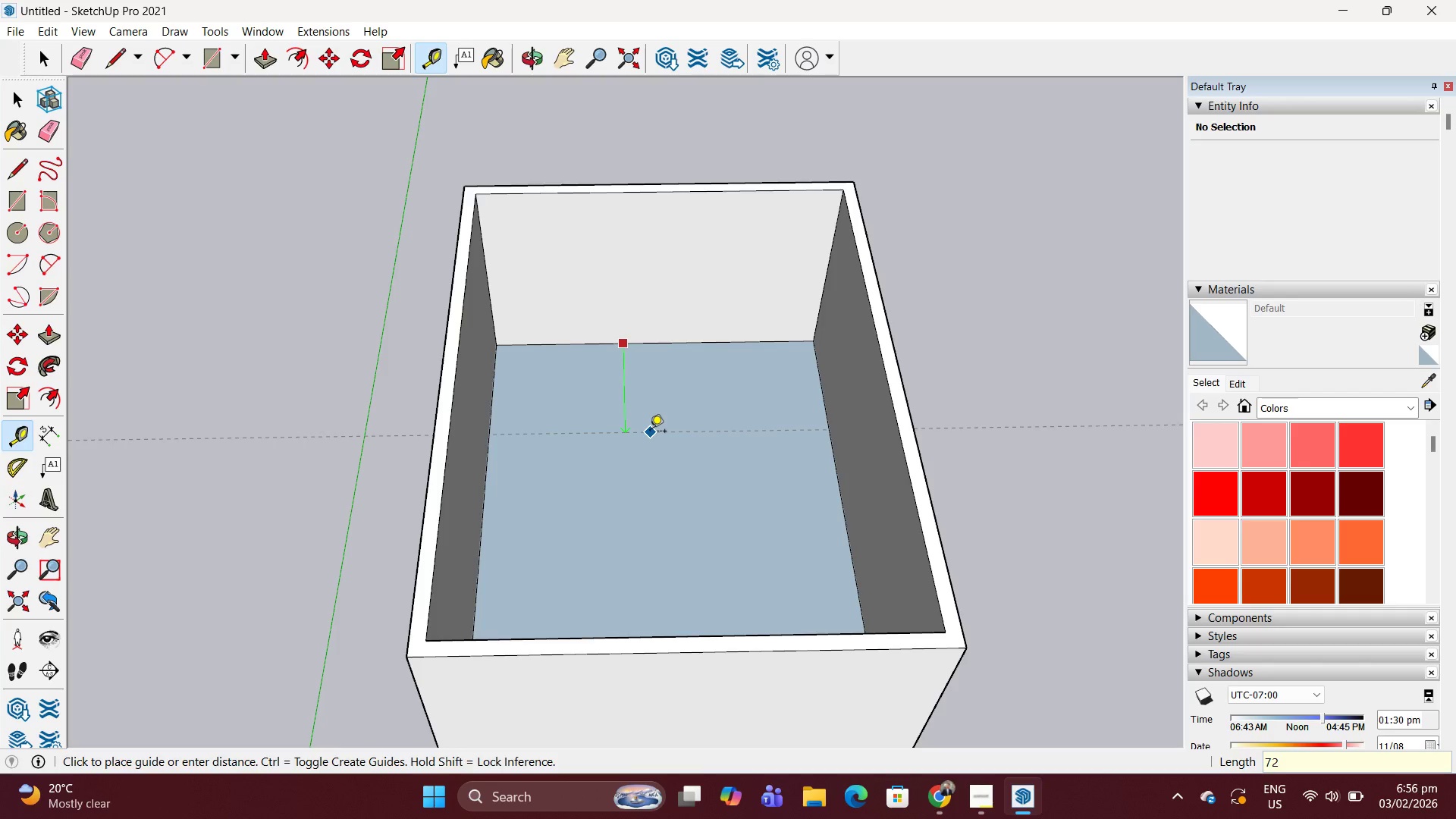 
key(Enter)
 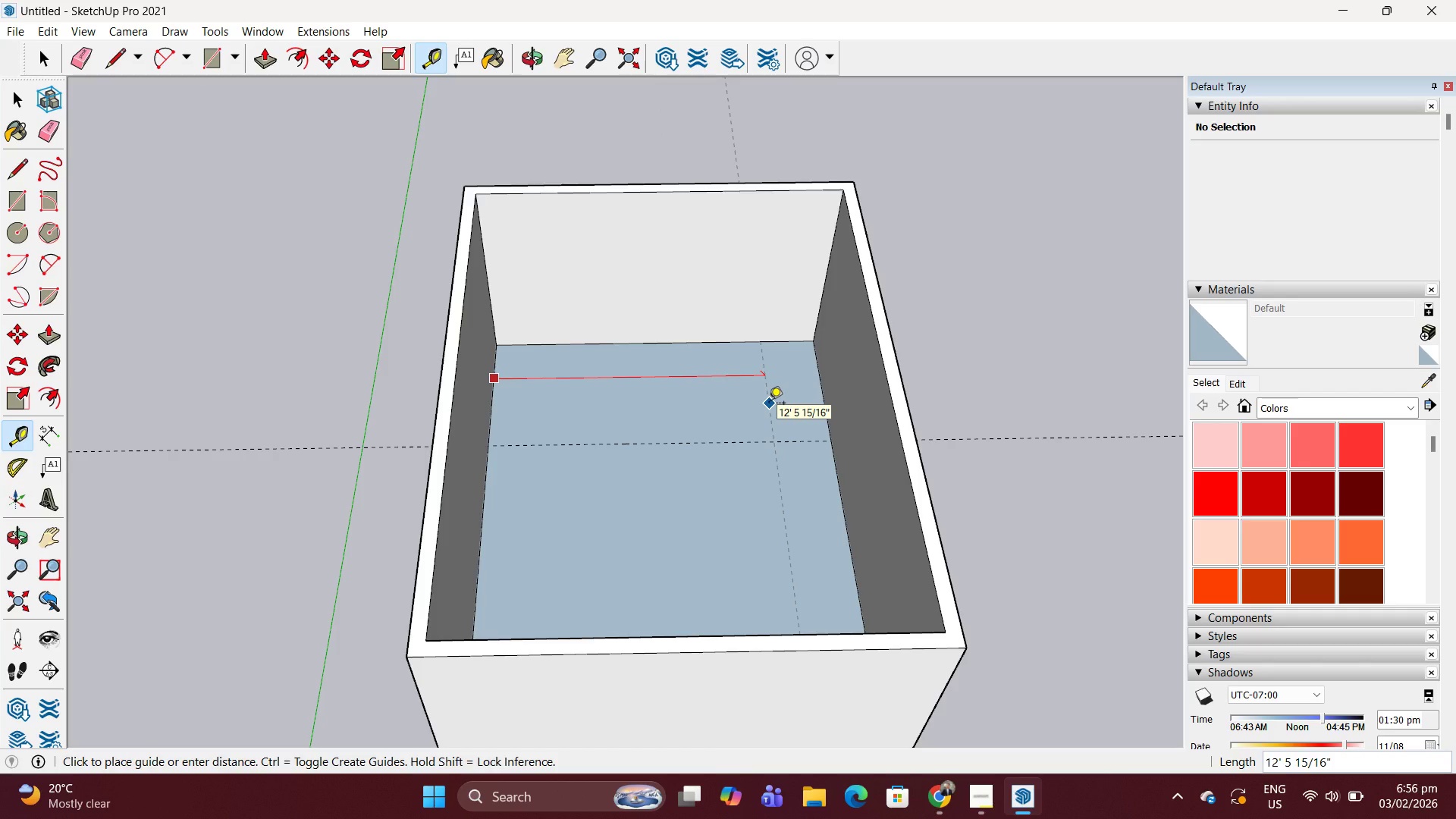 
wait(13.86)
 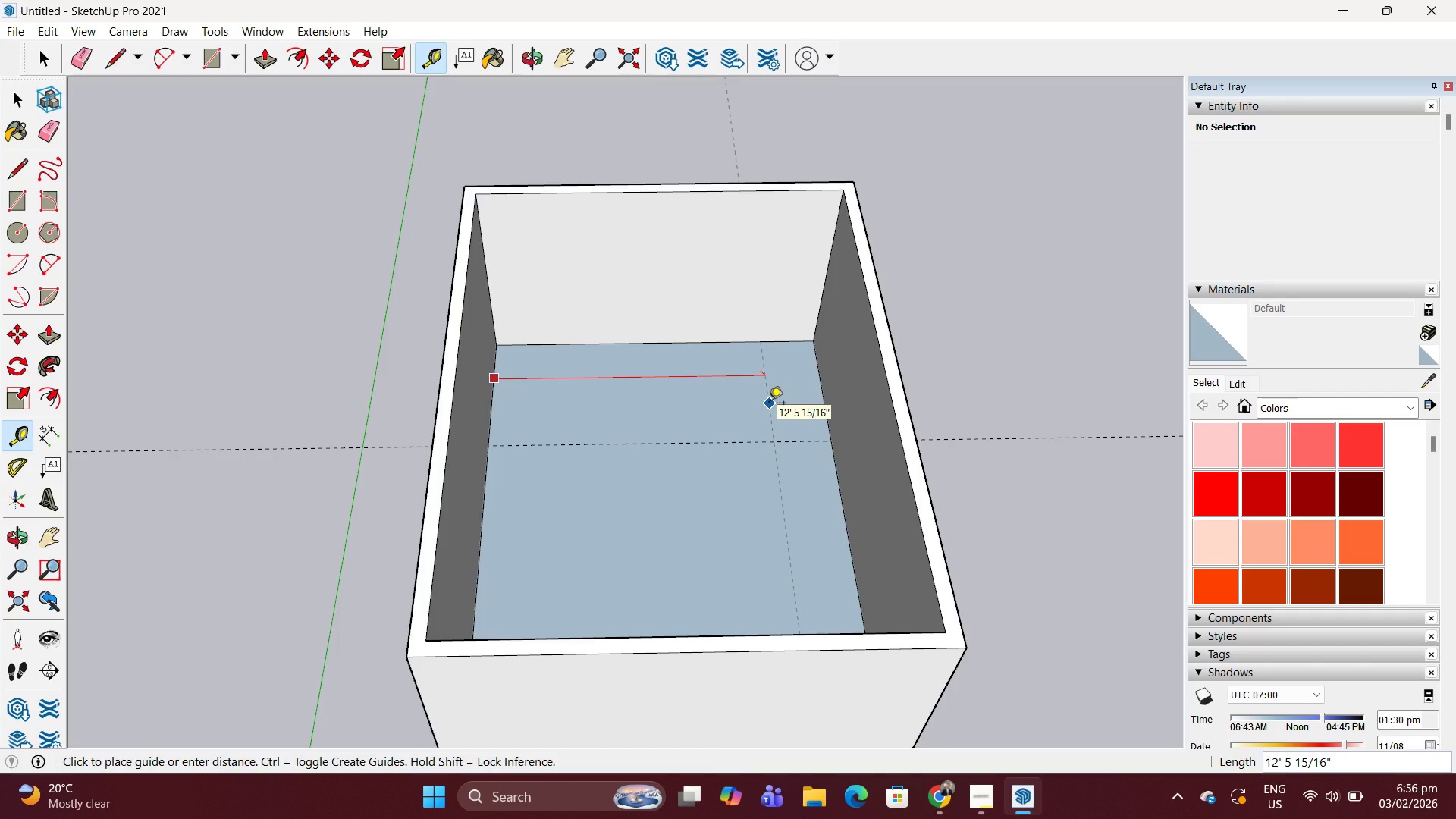 
type(96)
 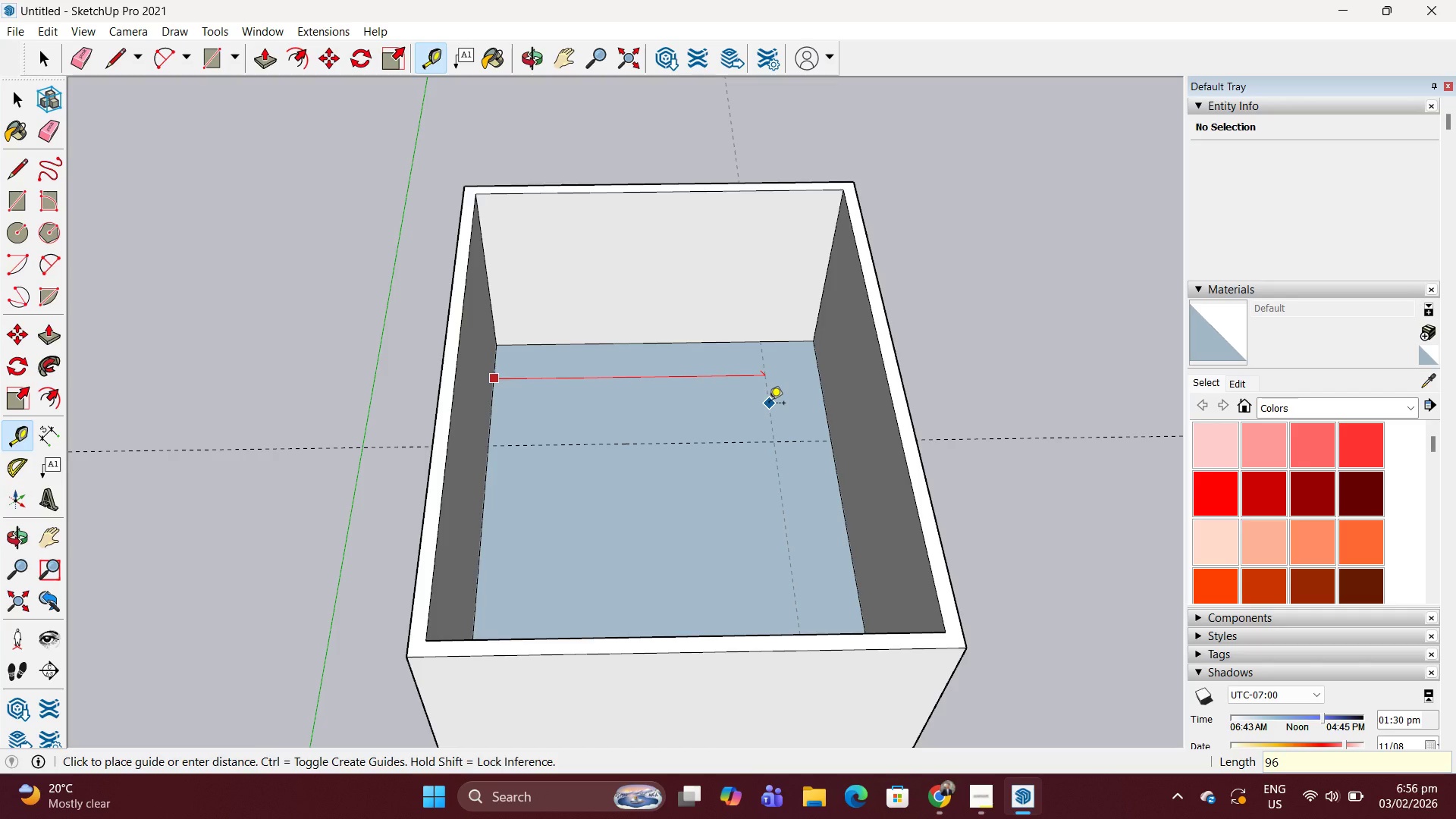 
key(Enter)
 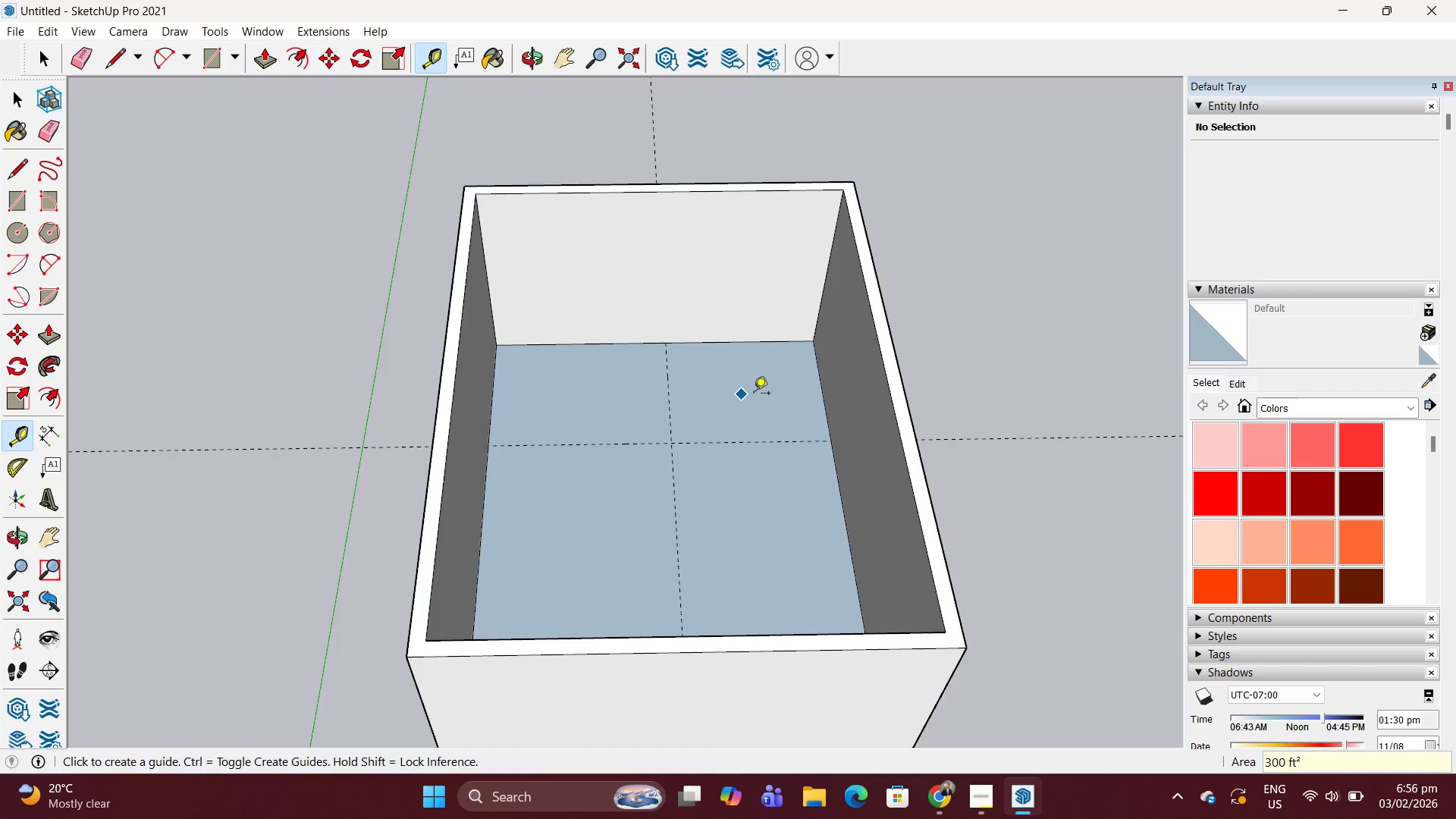 
scroll: coordinate [721, 379], scroll_direction: down, amount: 2.0
 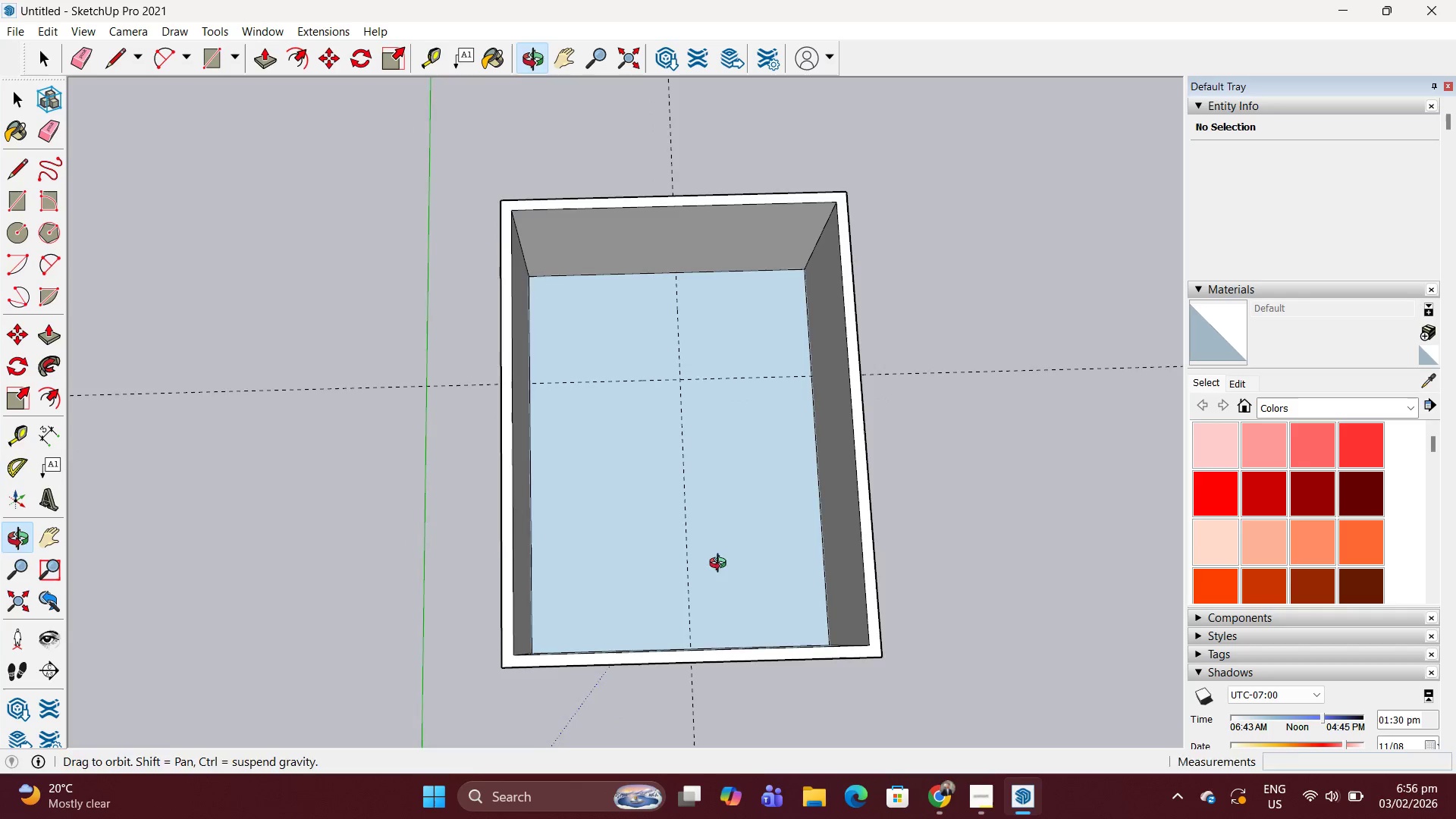 
scroll: coordinate [644, 311], scroll_direction: up, amount: 5.0
 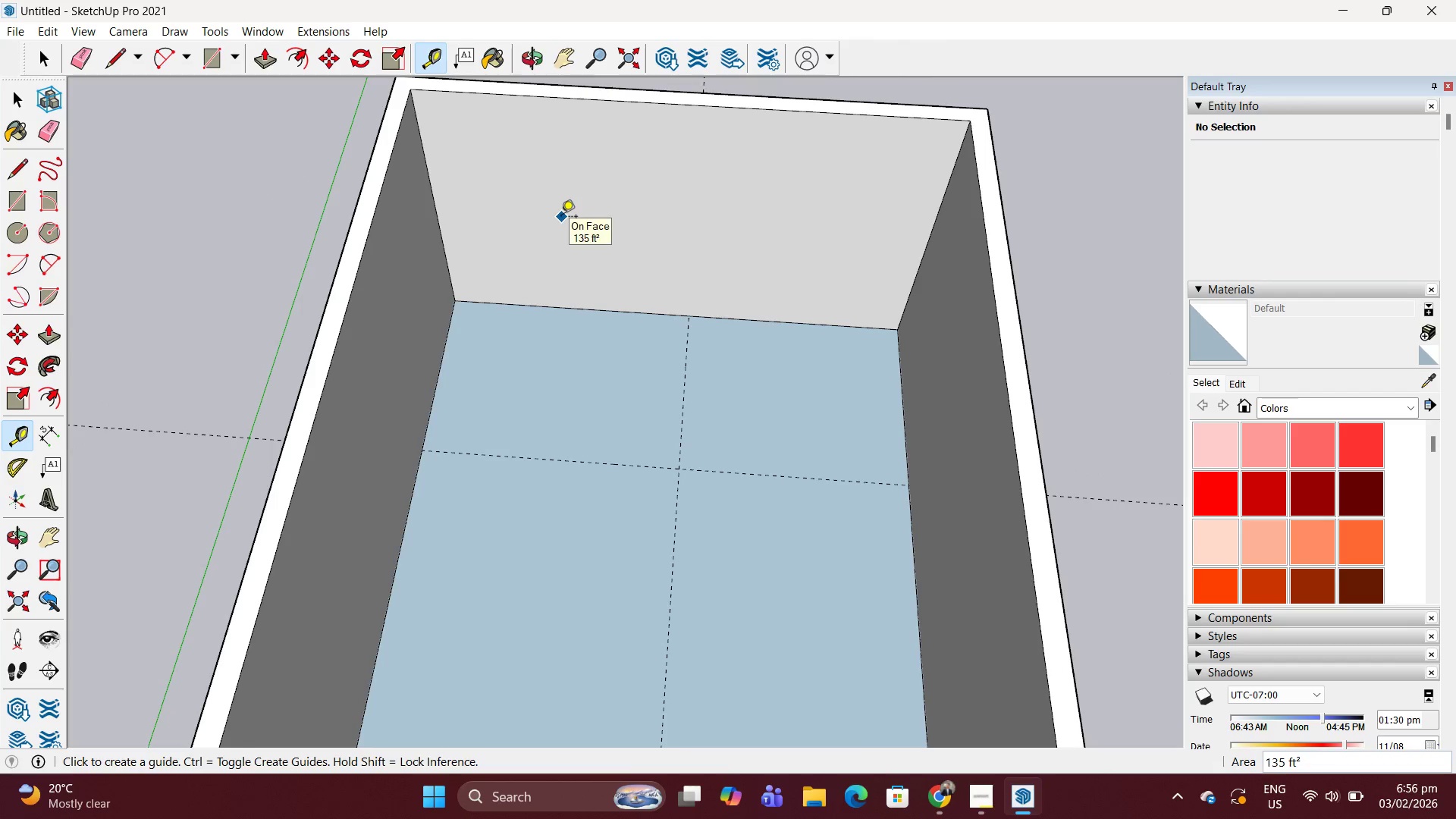 
wait(6.55)
 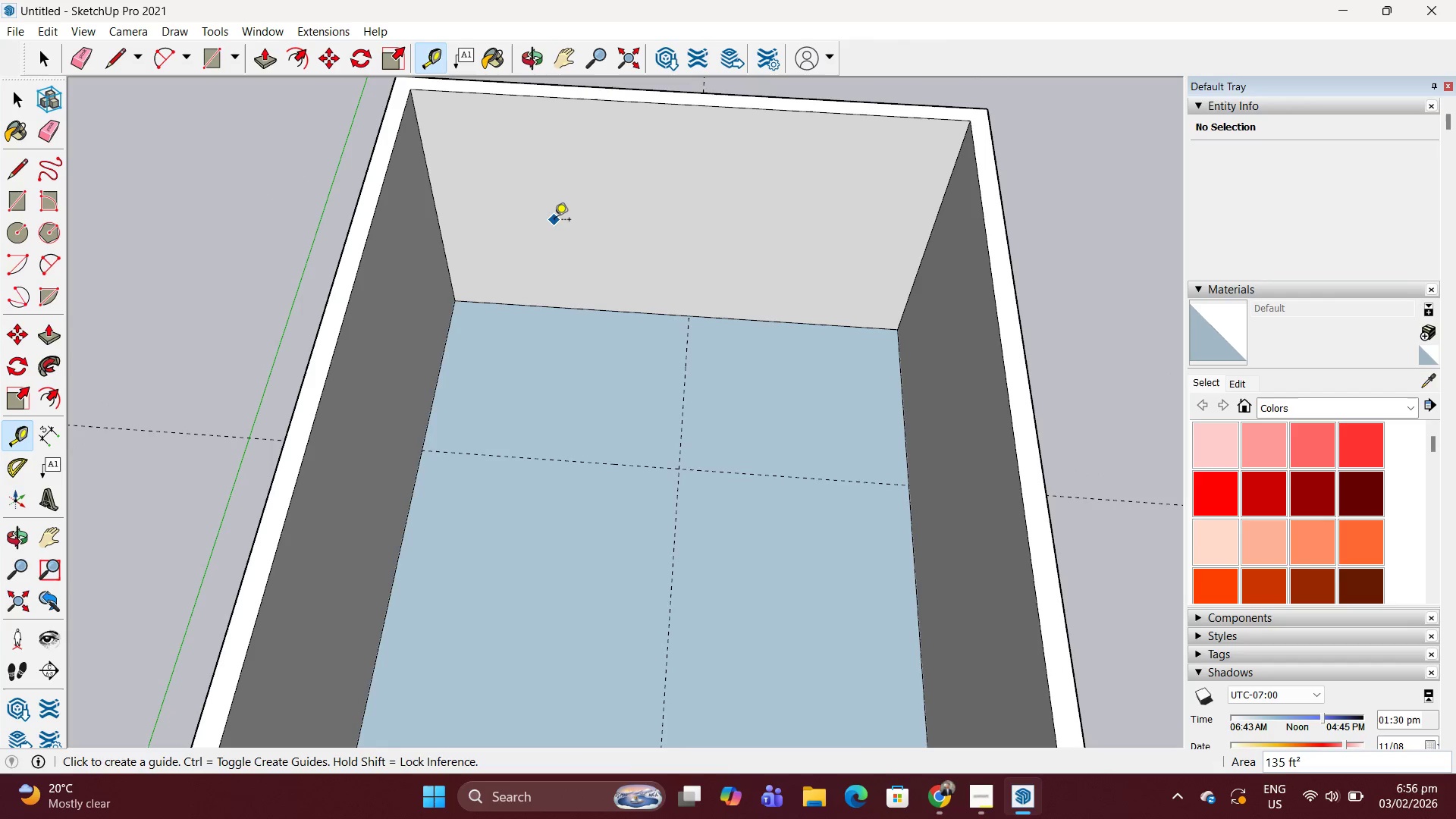 
key(L)
 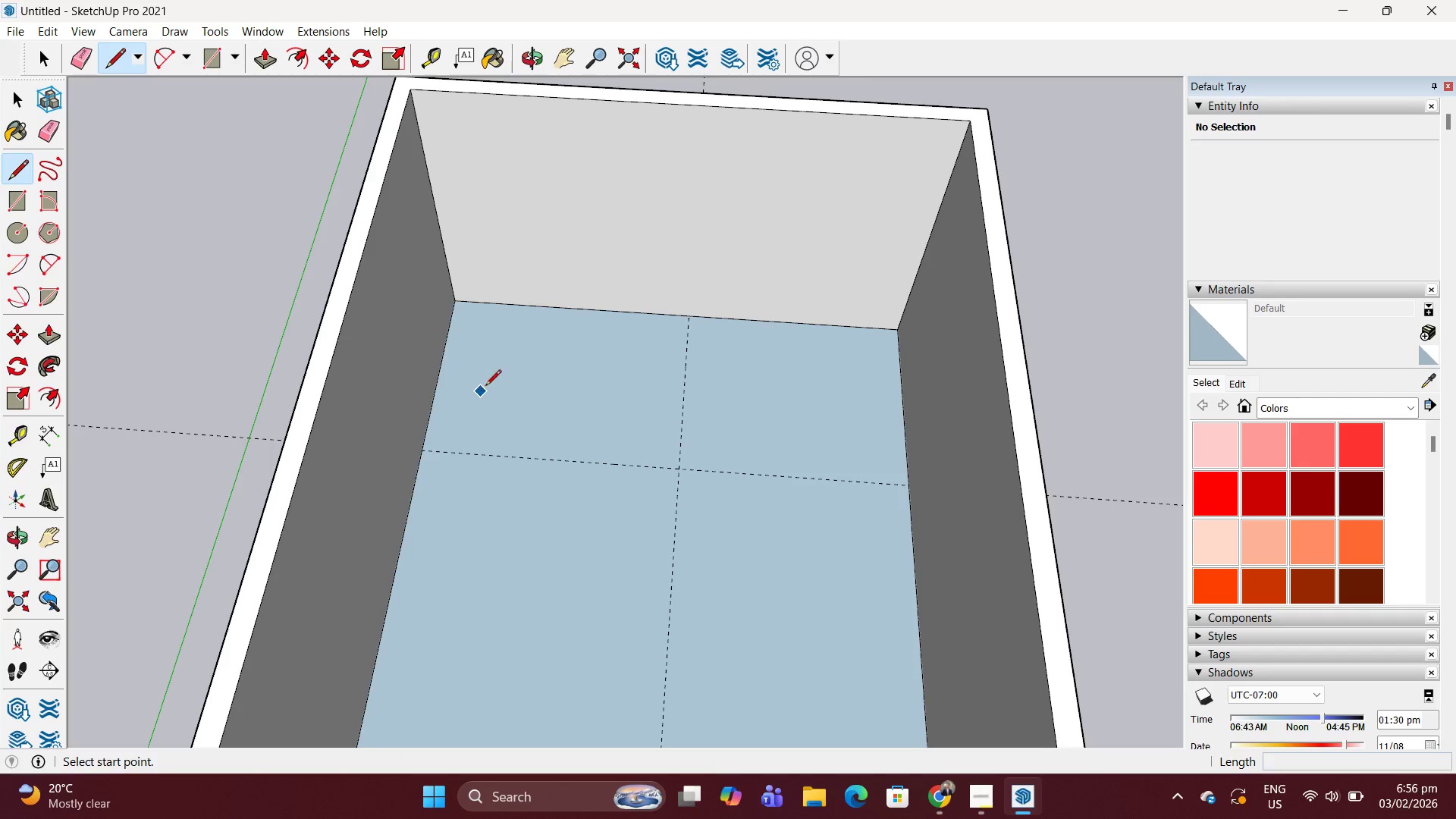 
left_click([485, 387])
 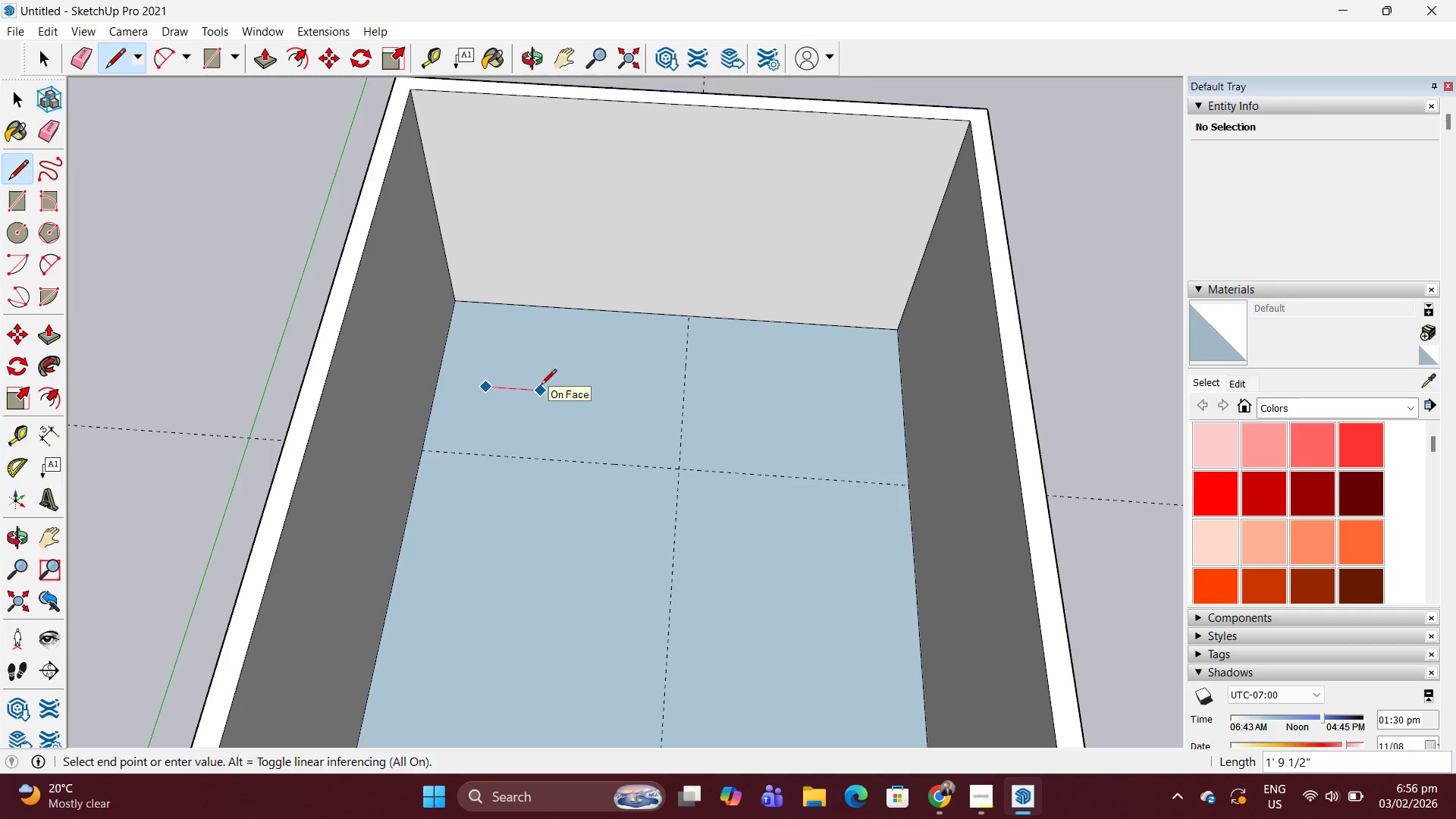 
type(12)
 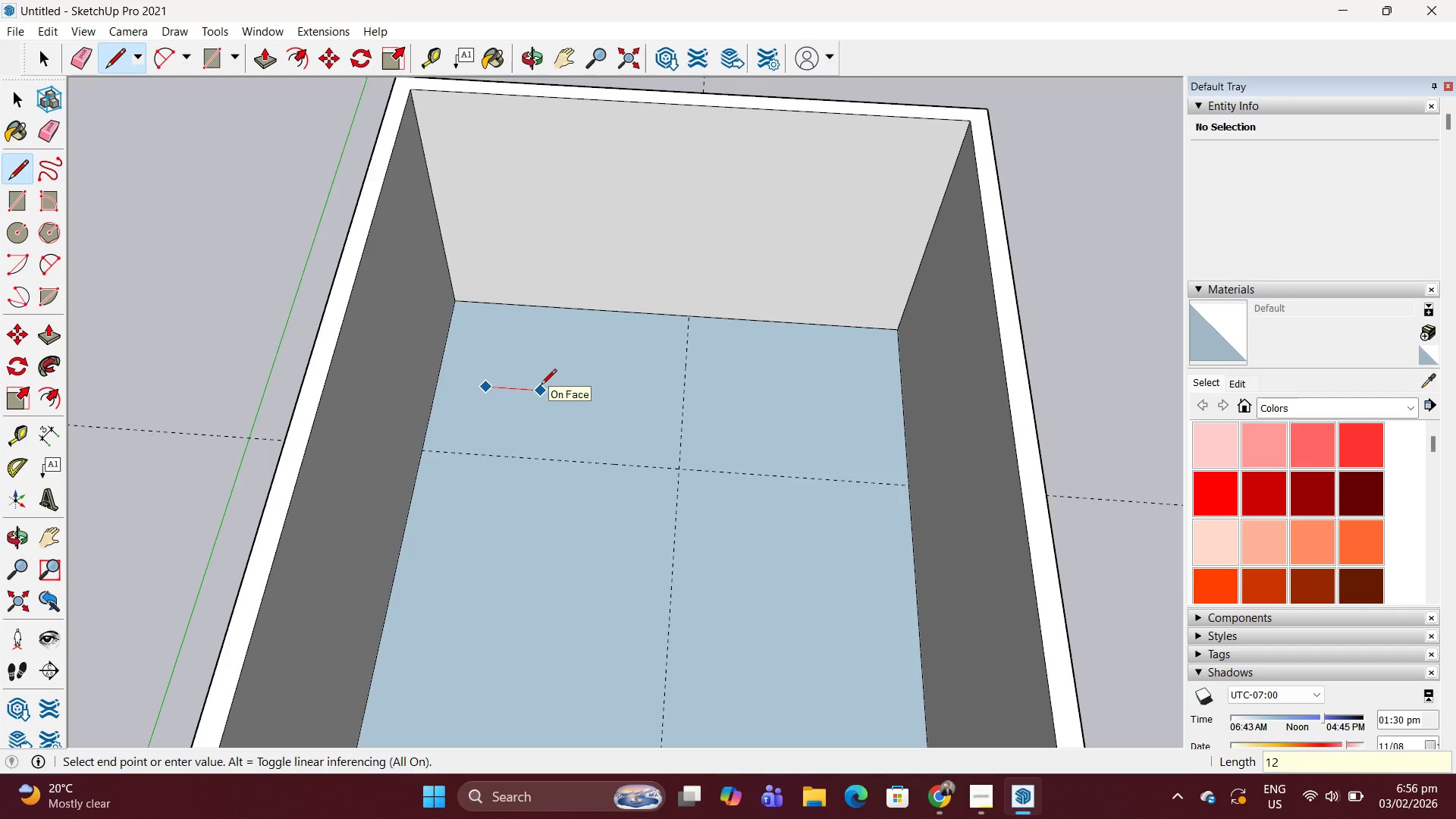 
key(Enter)
 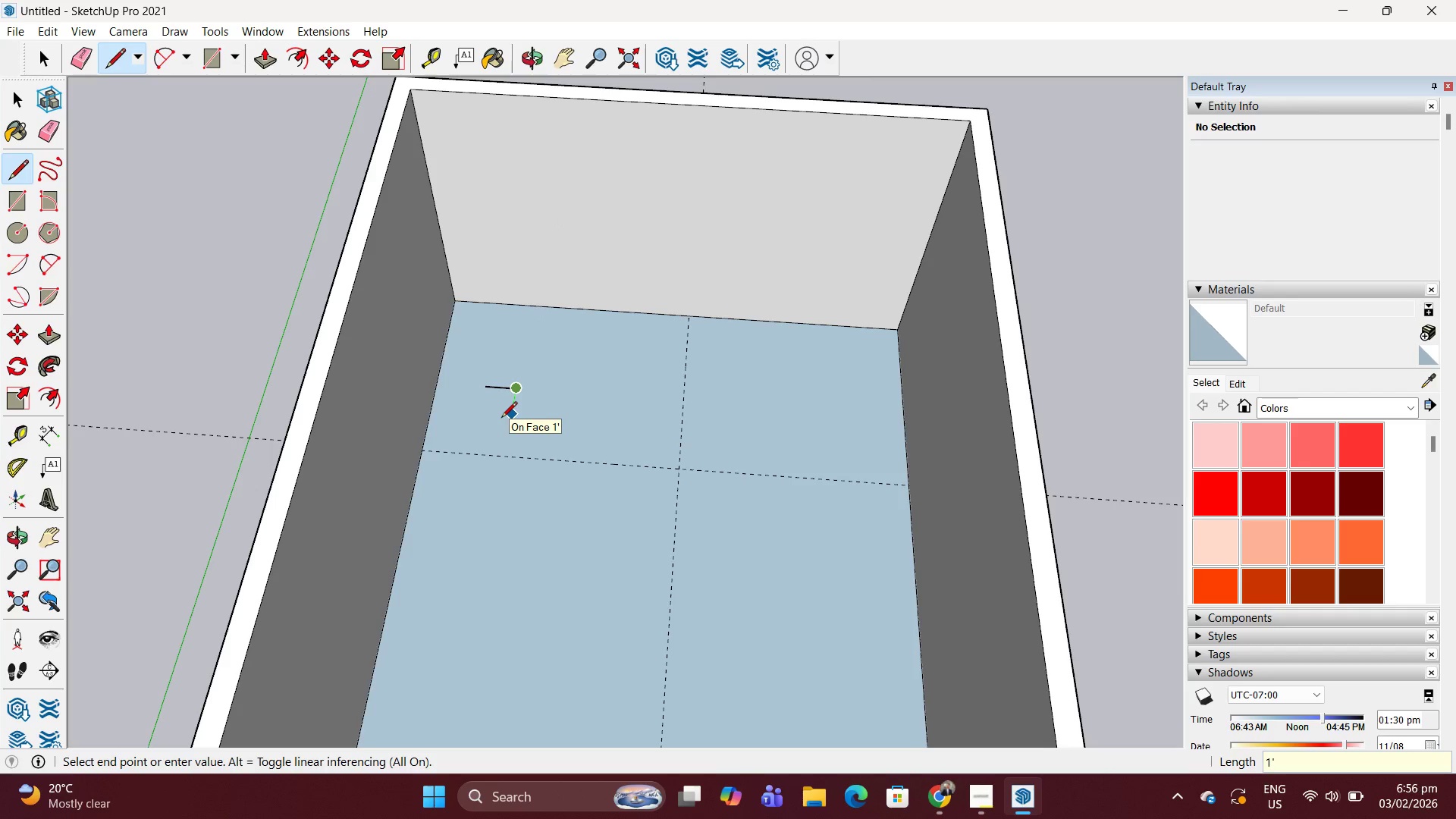 
type(12)
 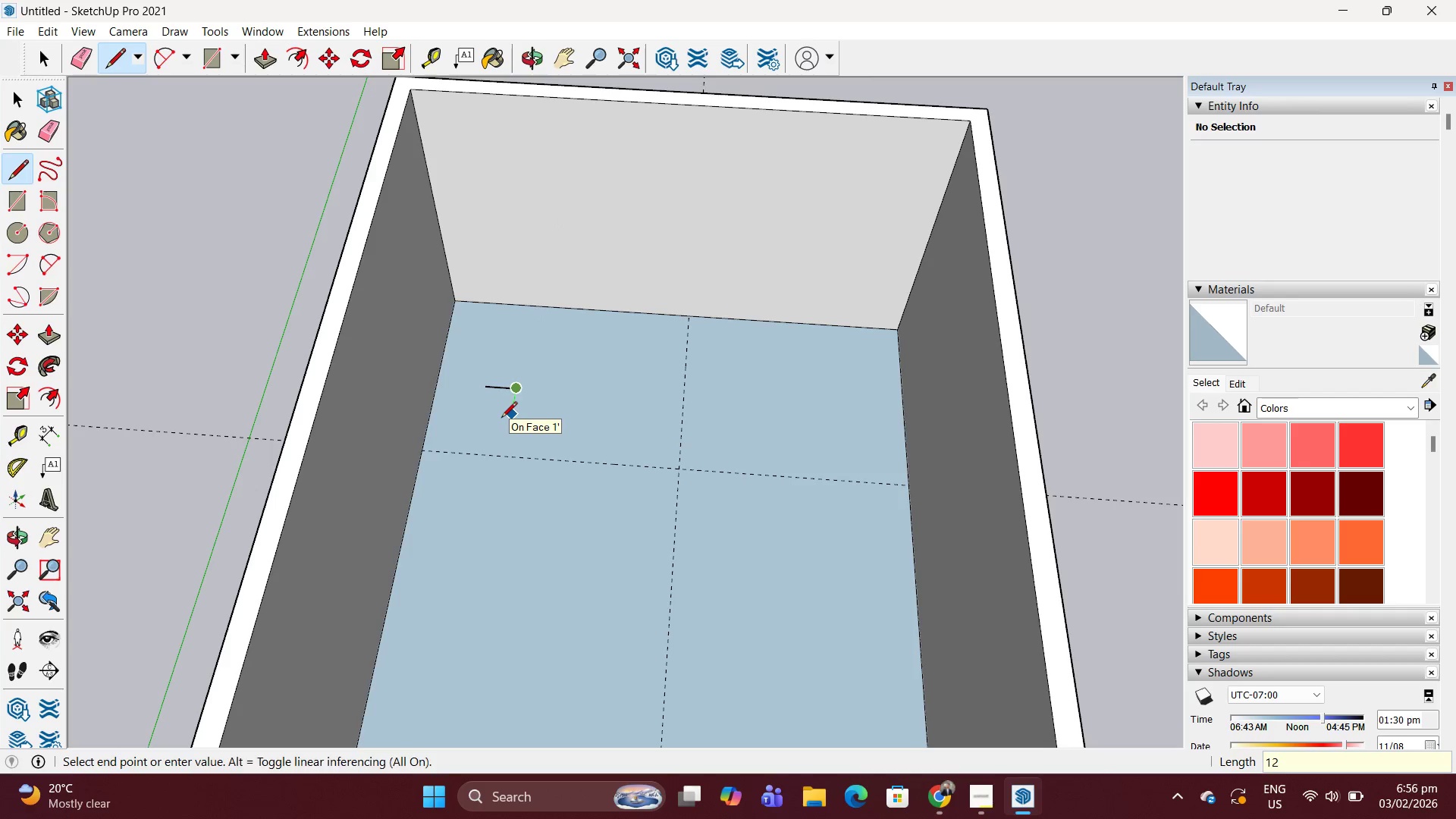 
key(Enter)
 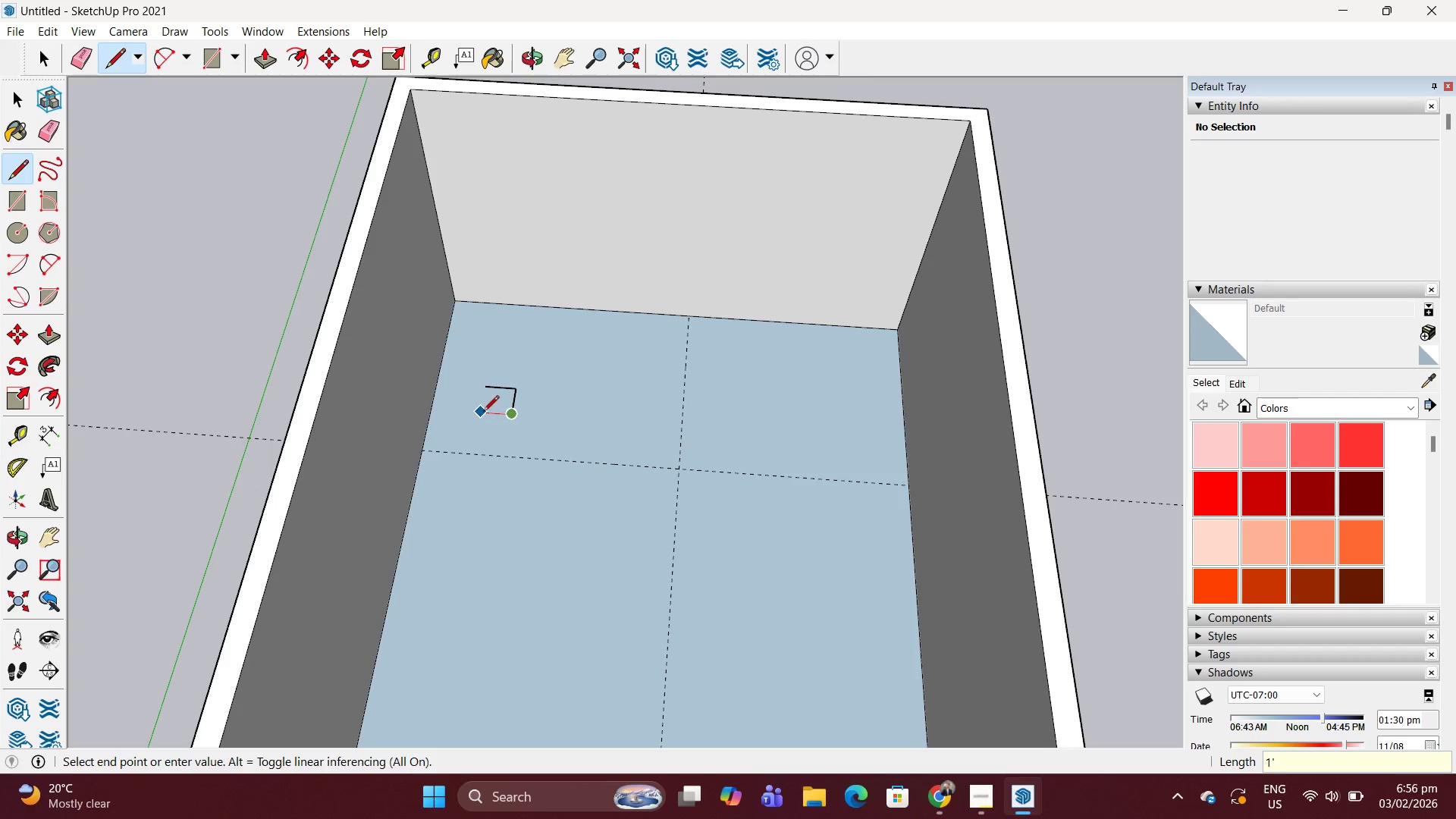 
left_click([482, 413])
 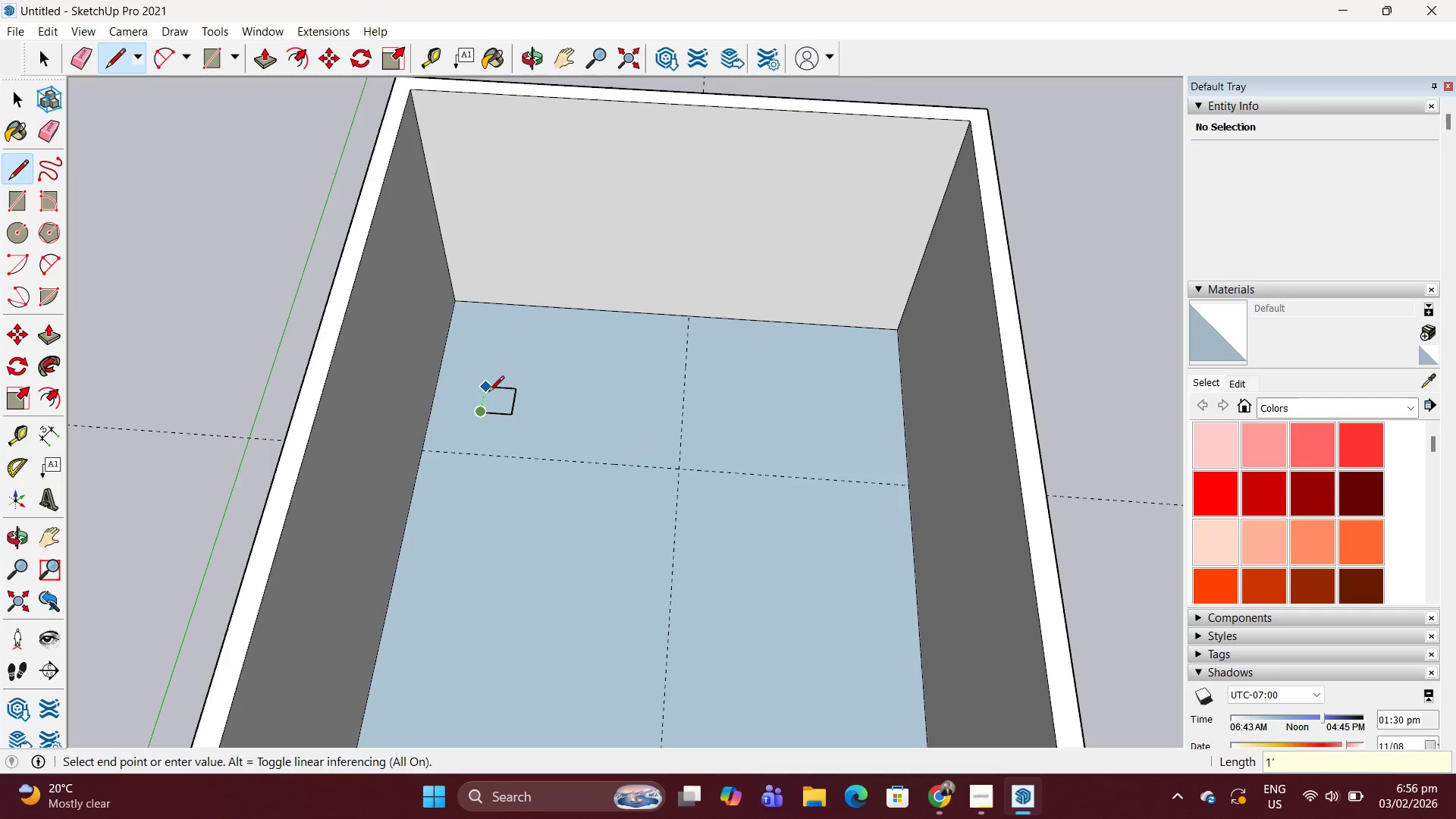 
left_click([488, 393])
 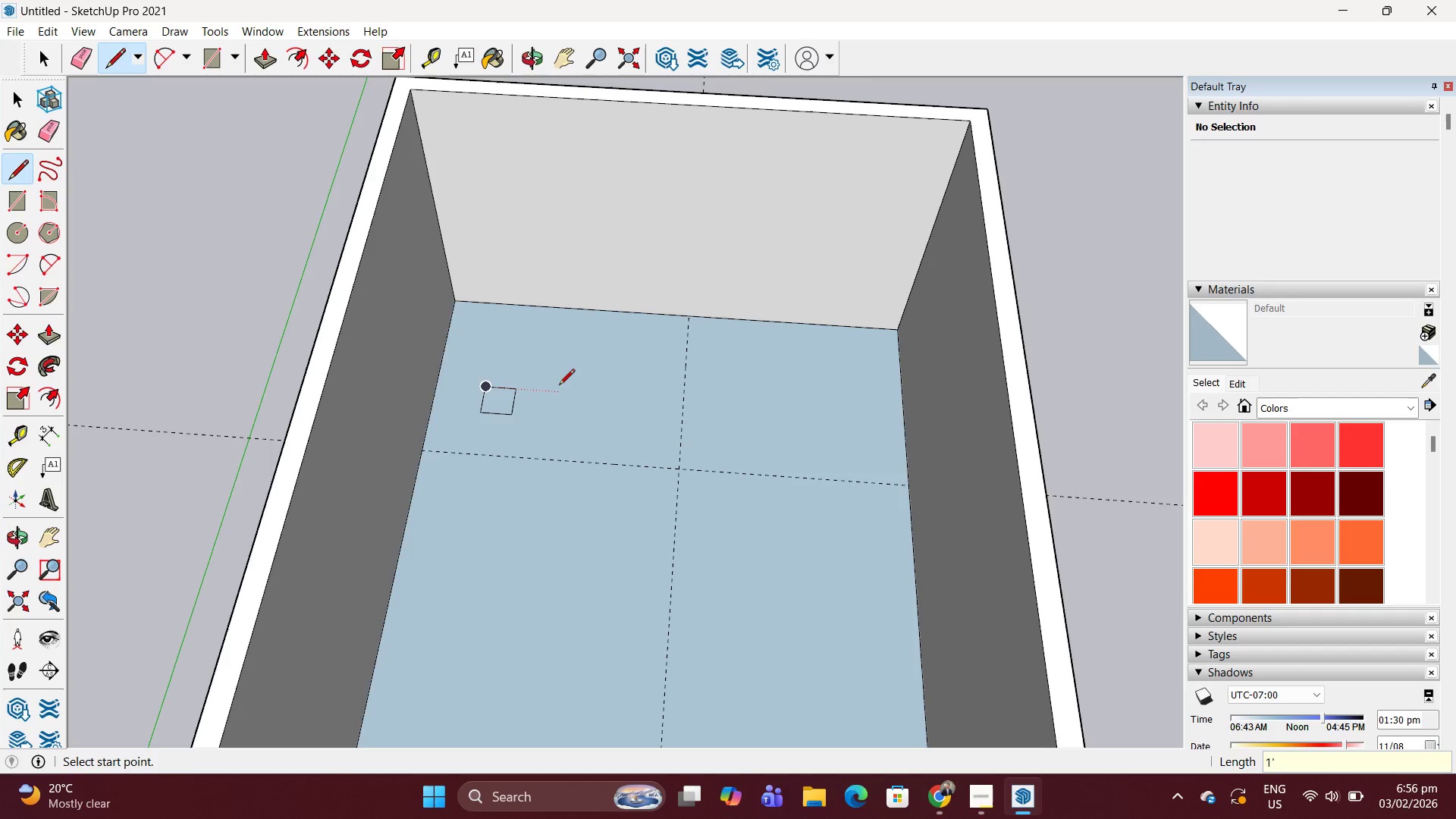 
key(Control+Z)
 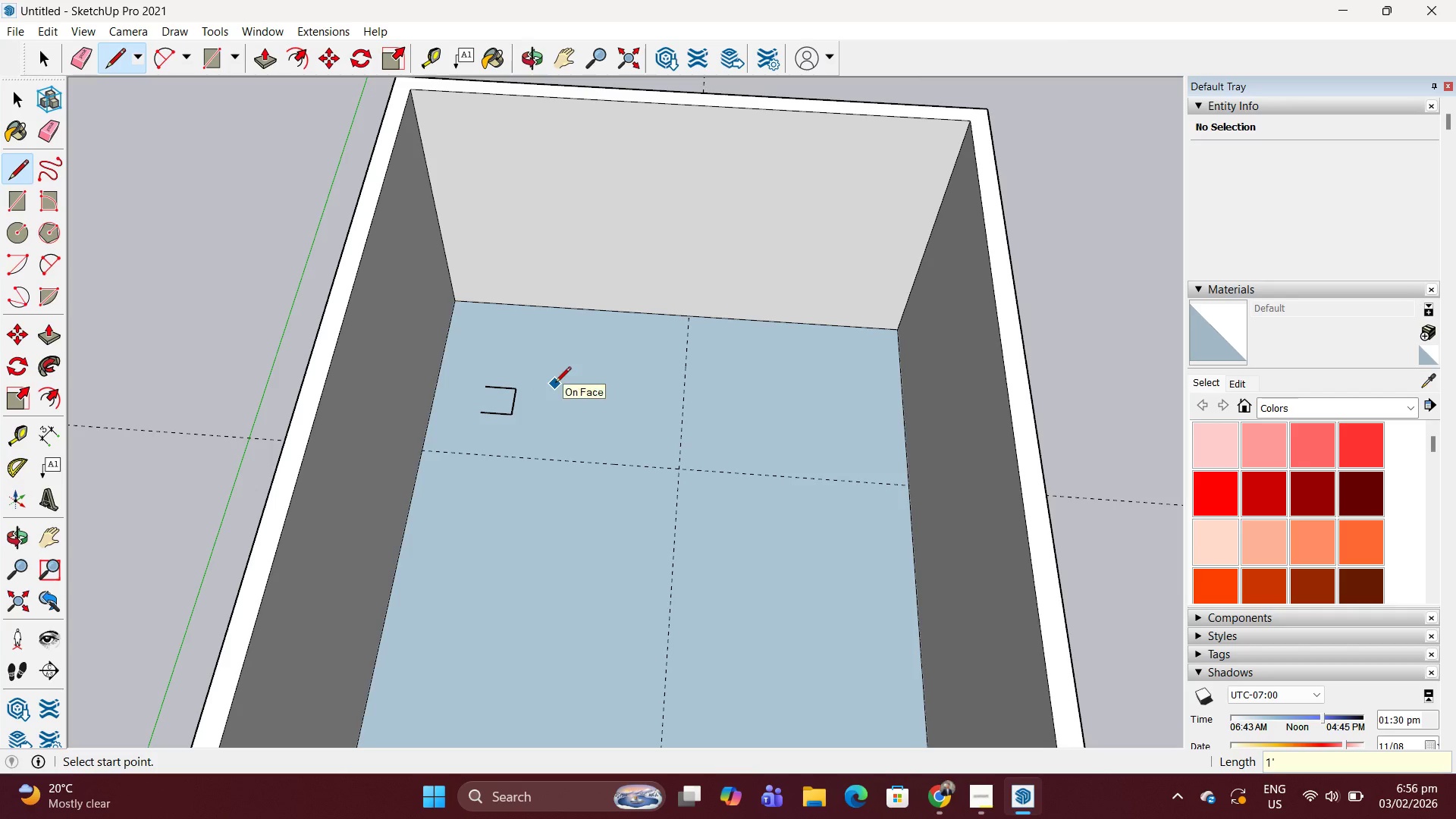 
key(Control+Z)
 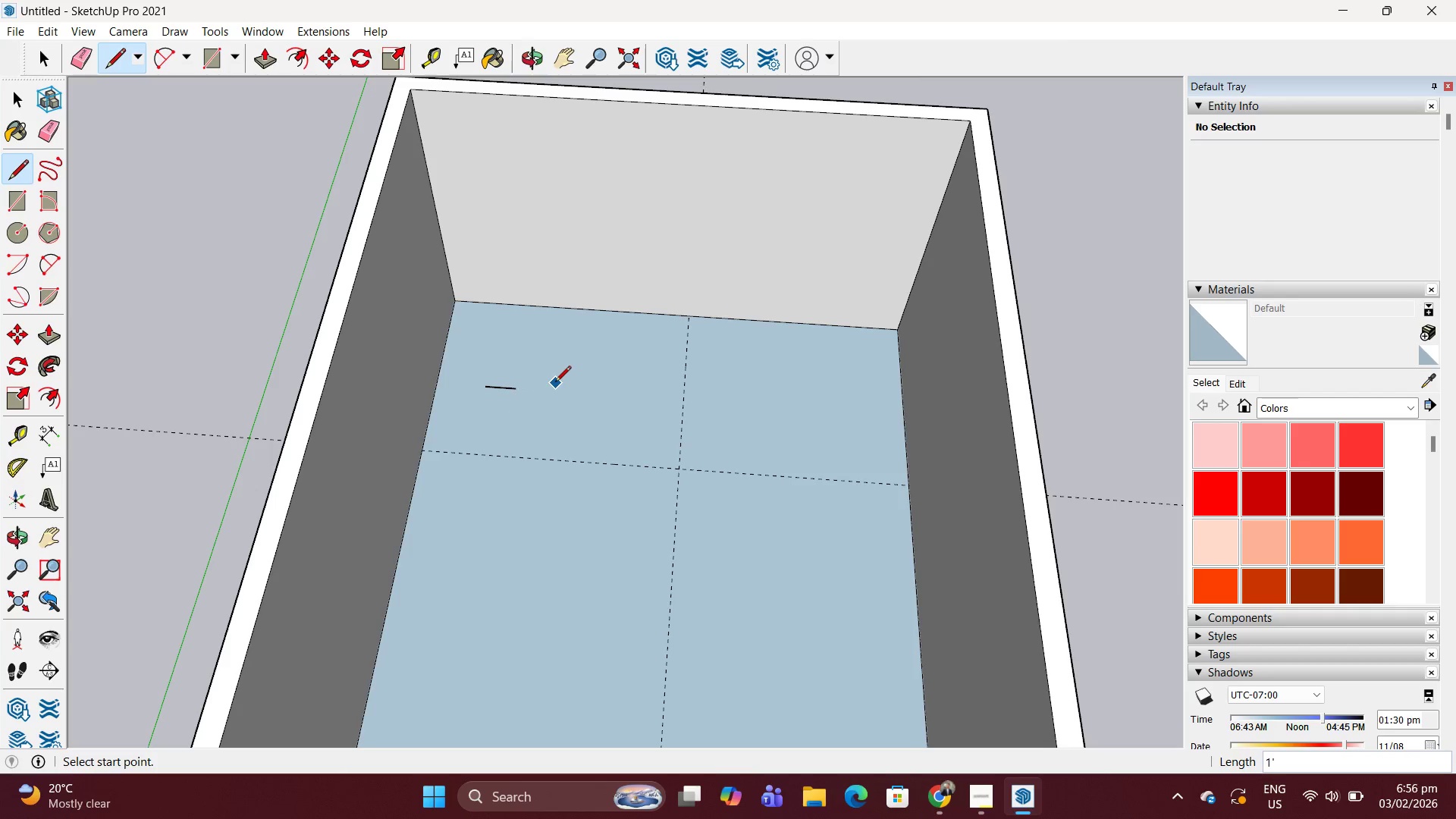 
key(Control+Z)
 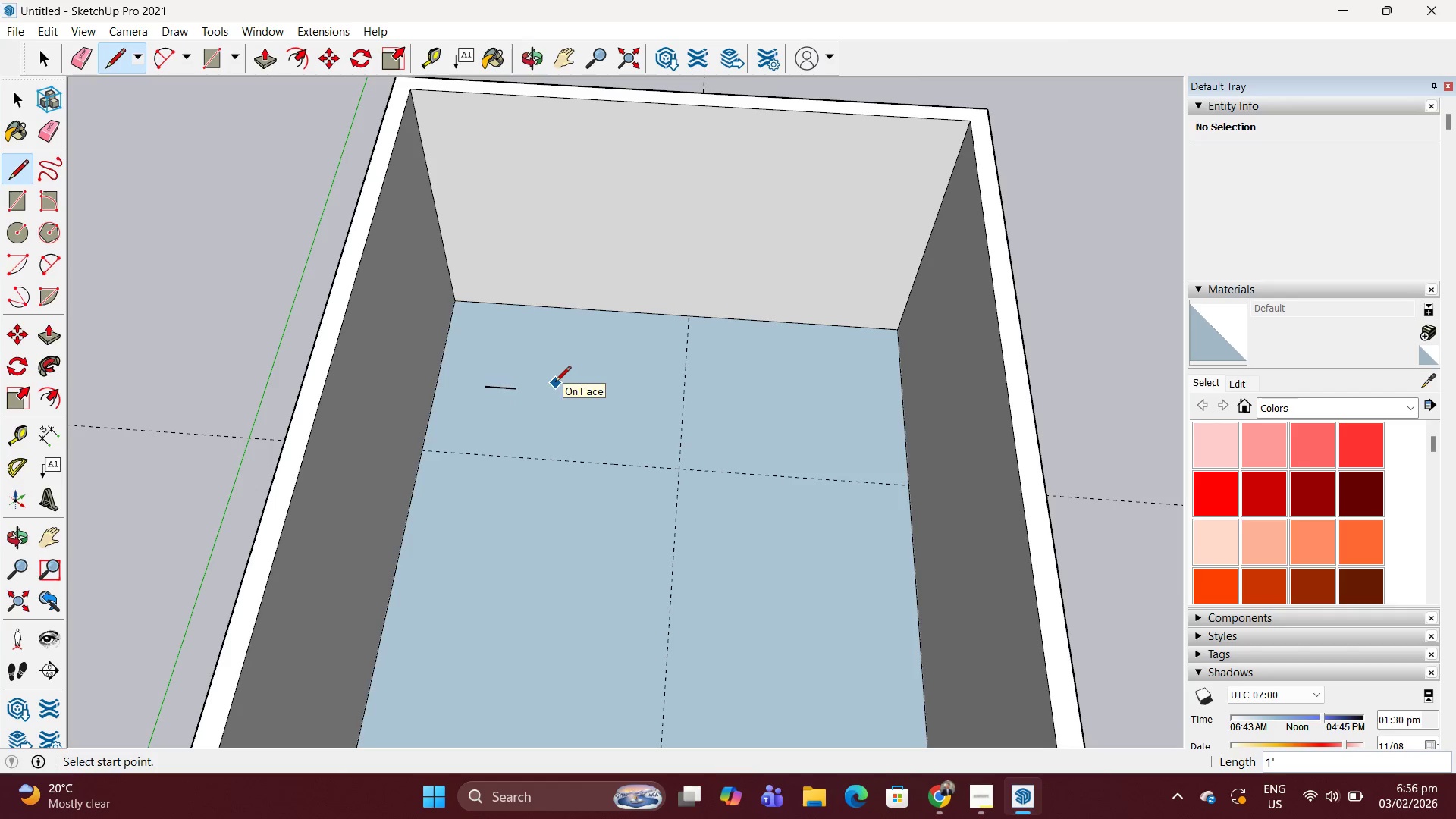 
key(Control+Z)
 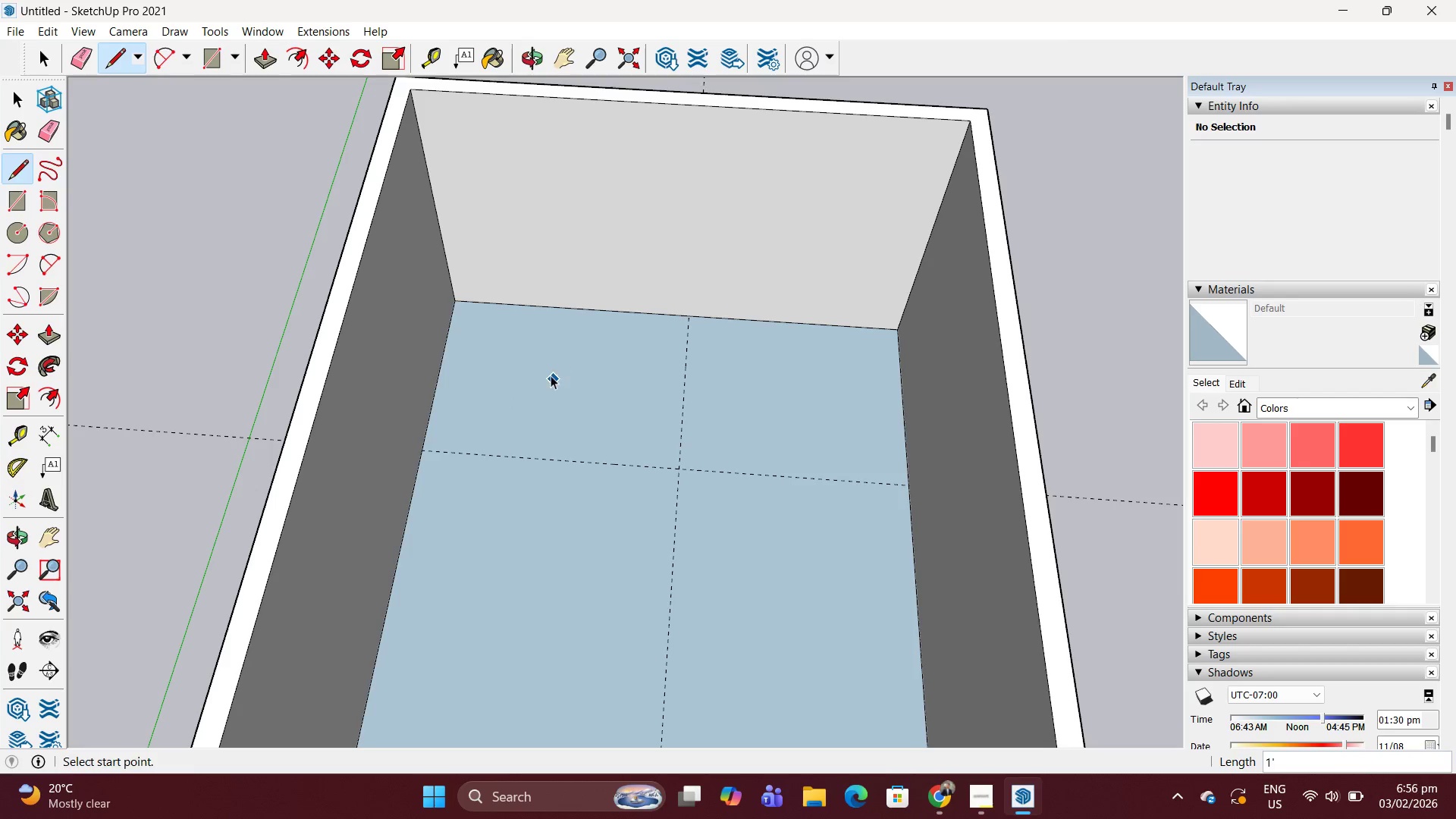 
key(Space)
 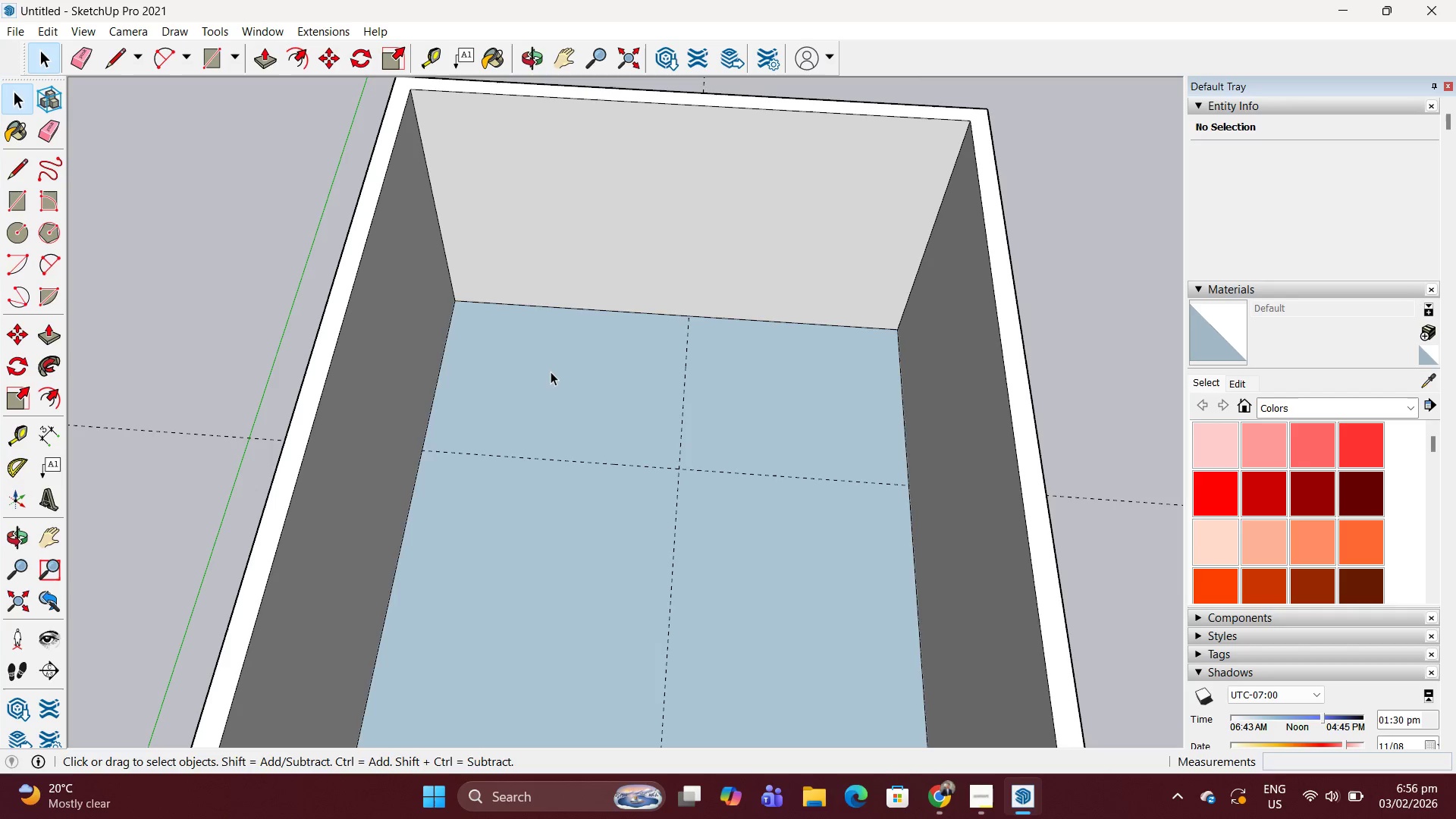 
left_click([551, 372])
 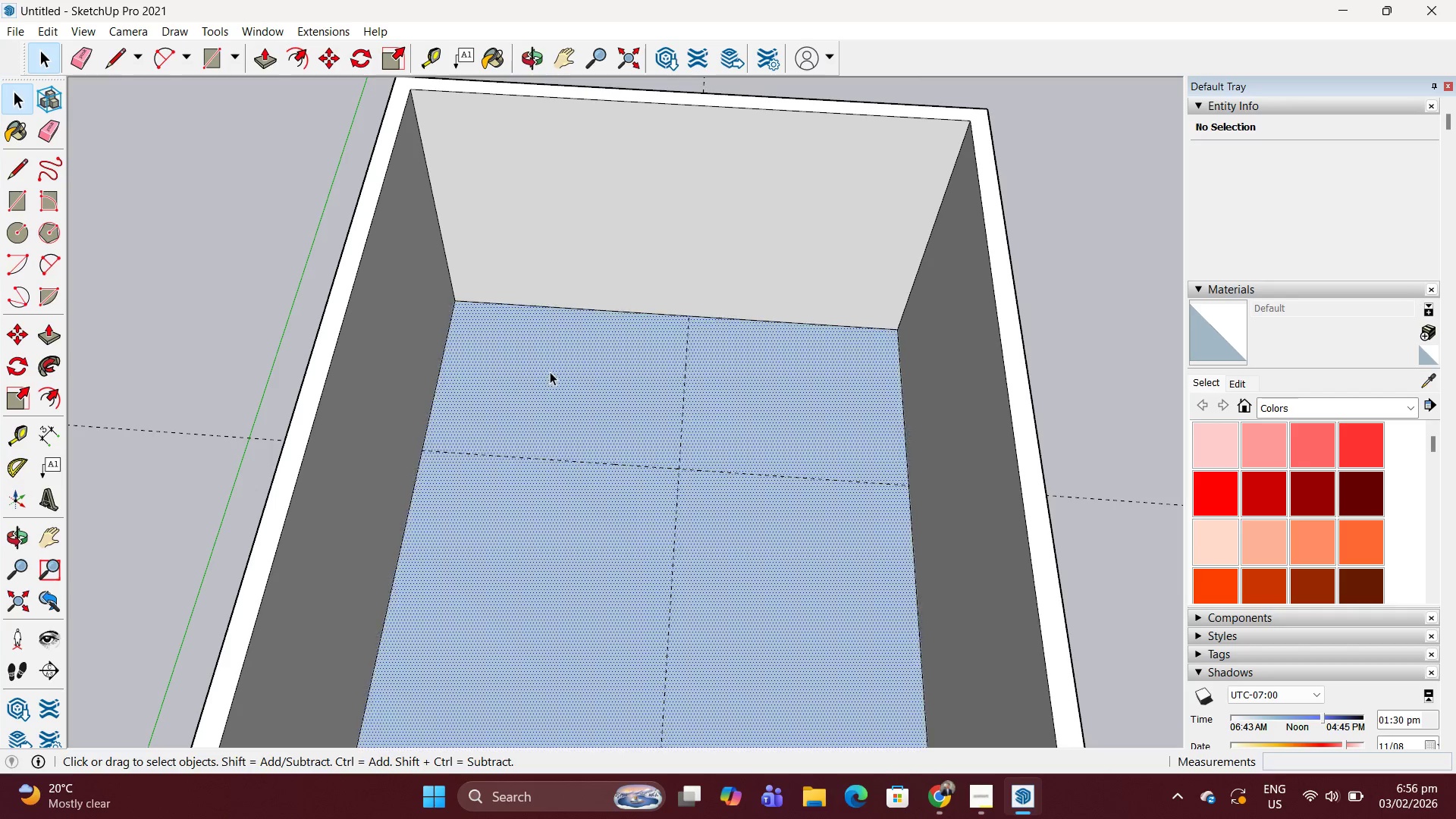 
double_click([550, 372])
 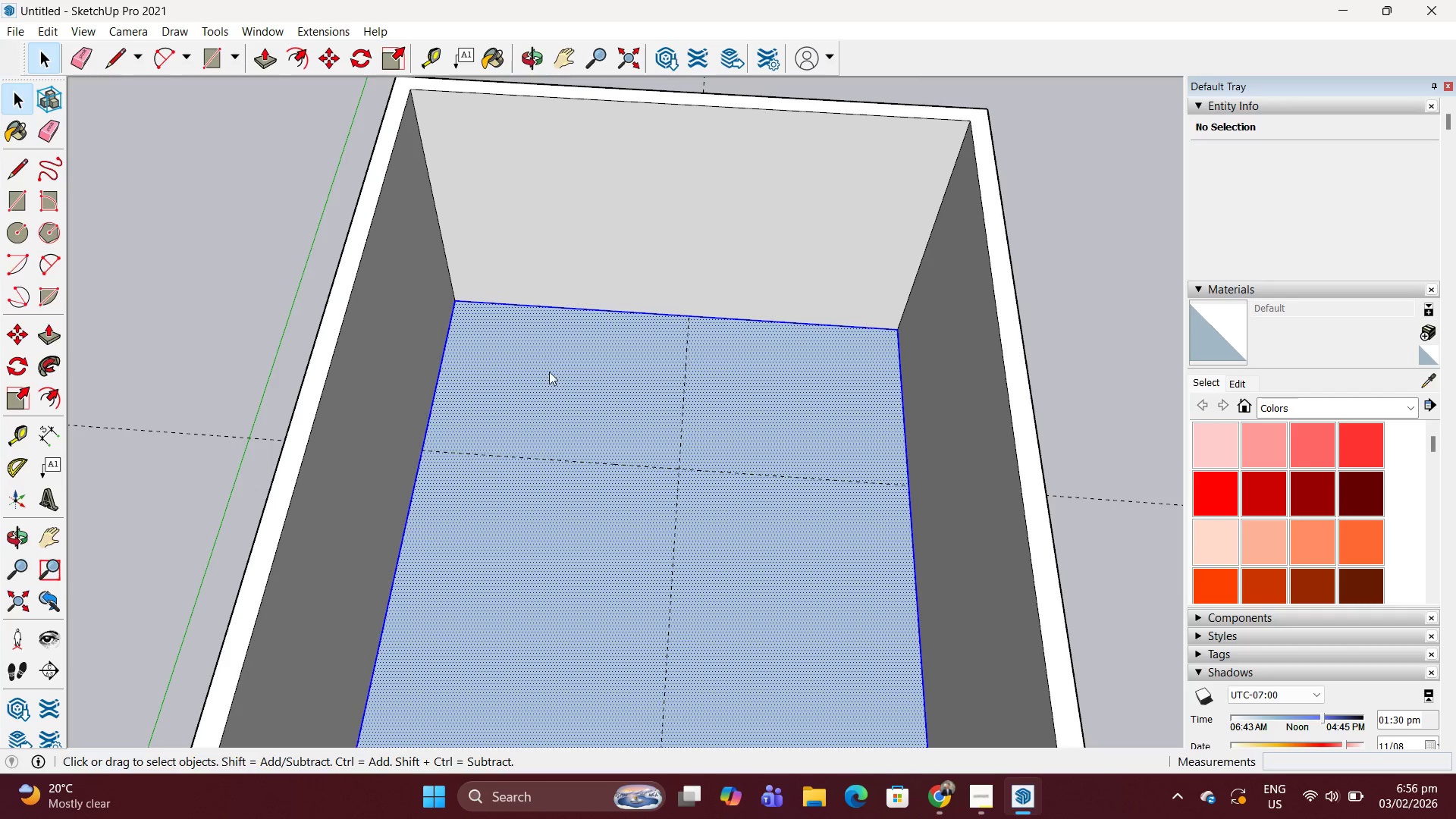 
right_click([549, 372])
 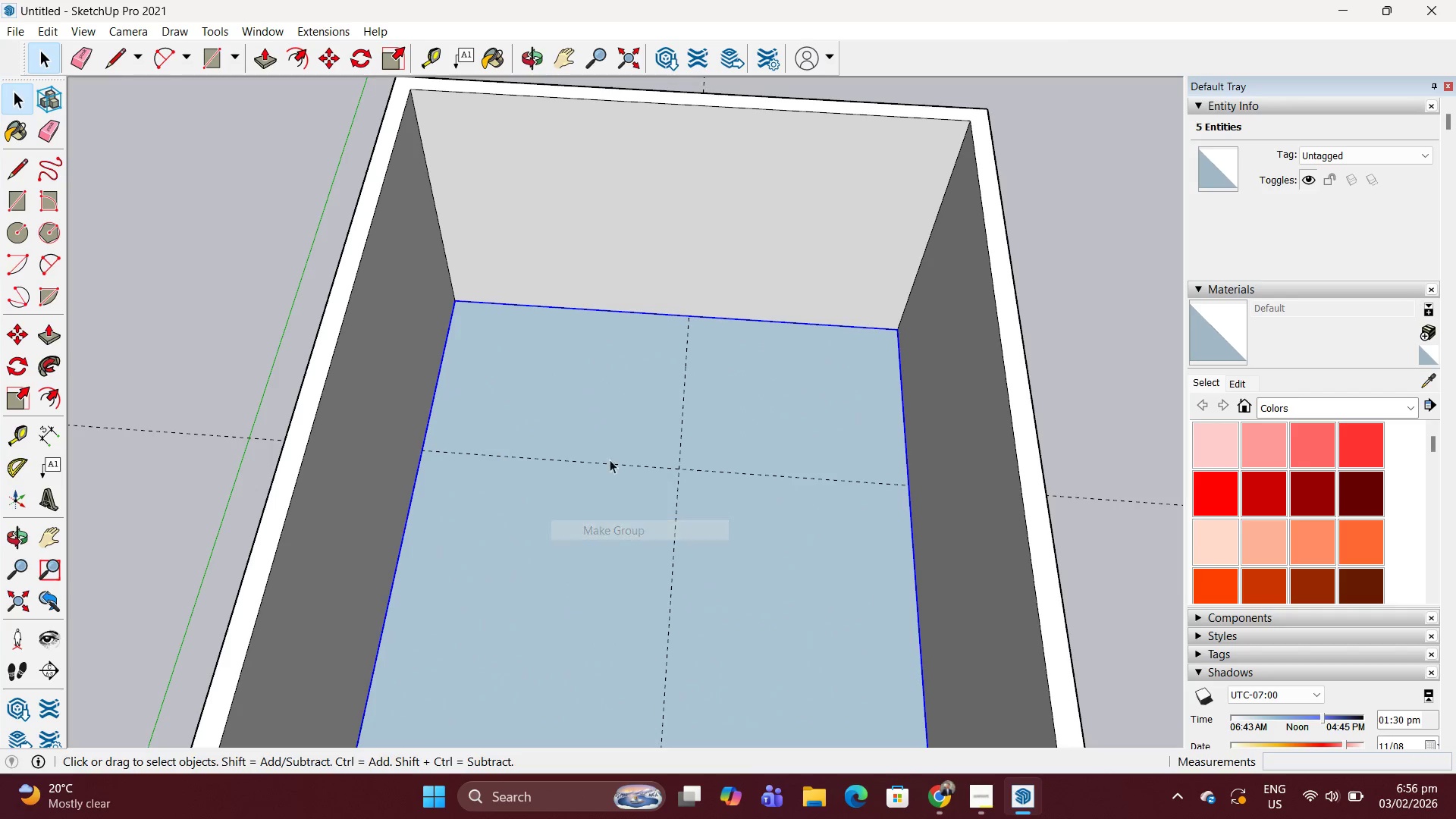 
double_click([658, 233])
 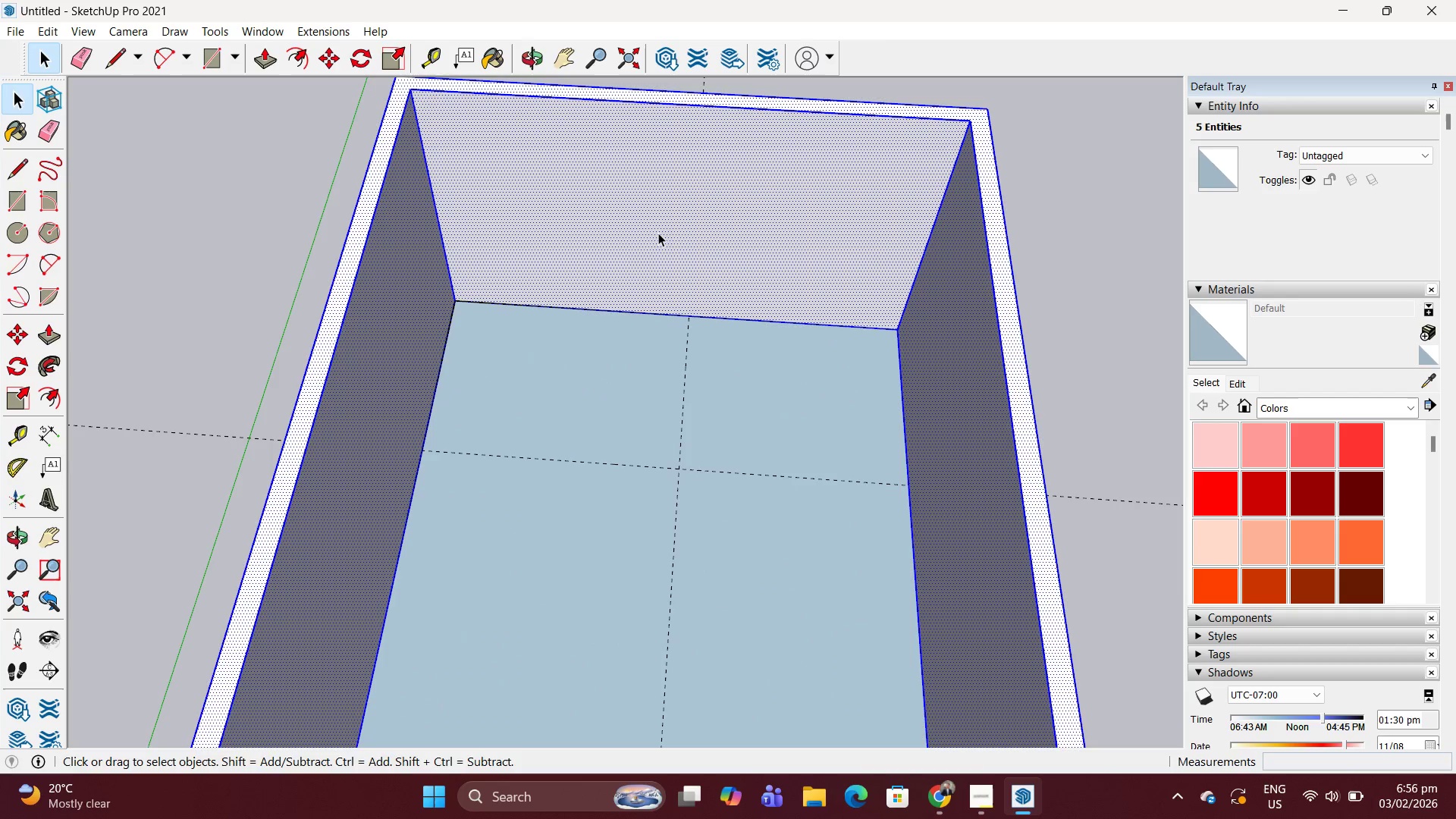 
triple_click([658, 233])
 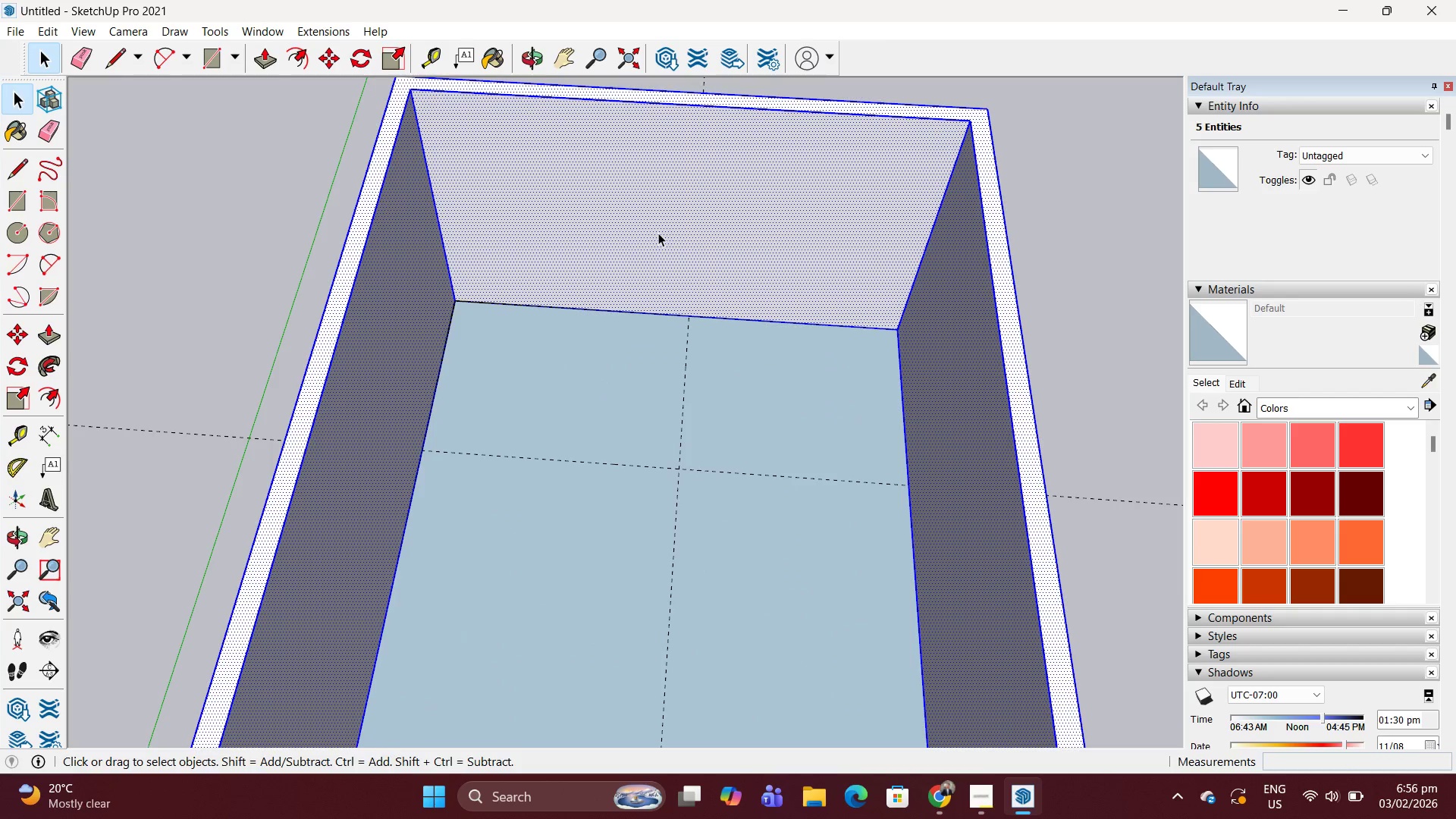 
triple_click([658, 233])
 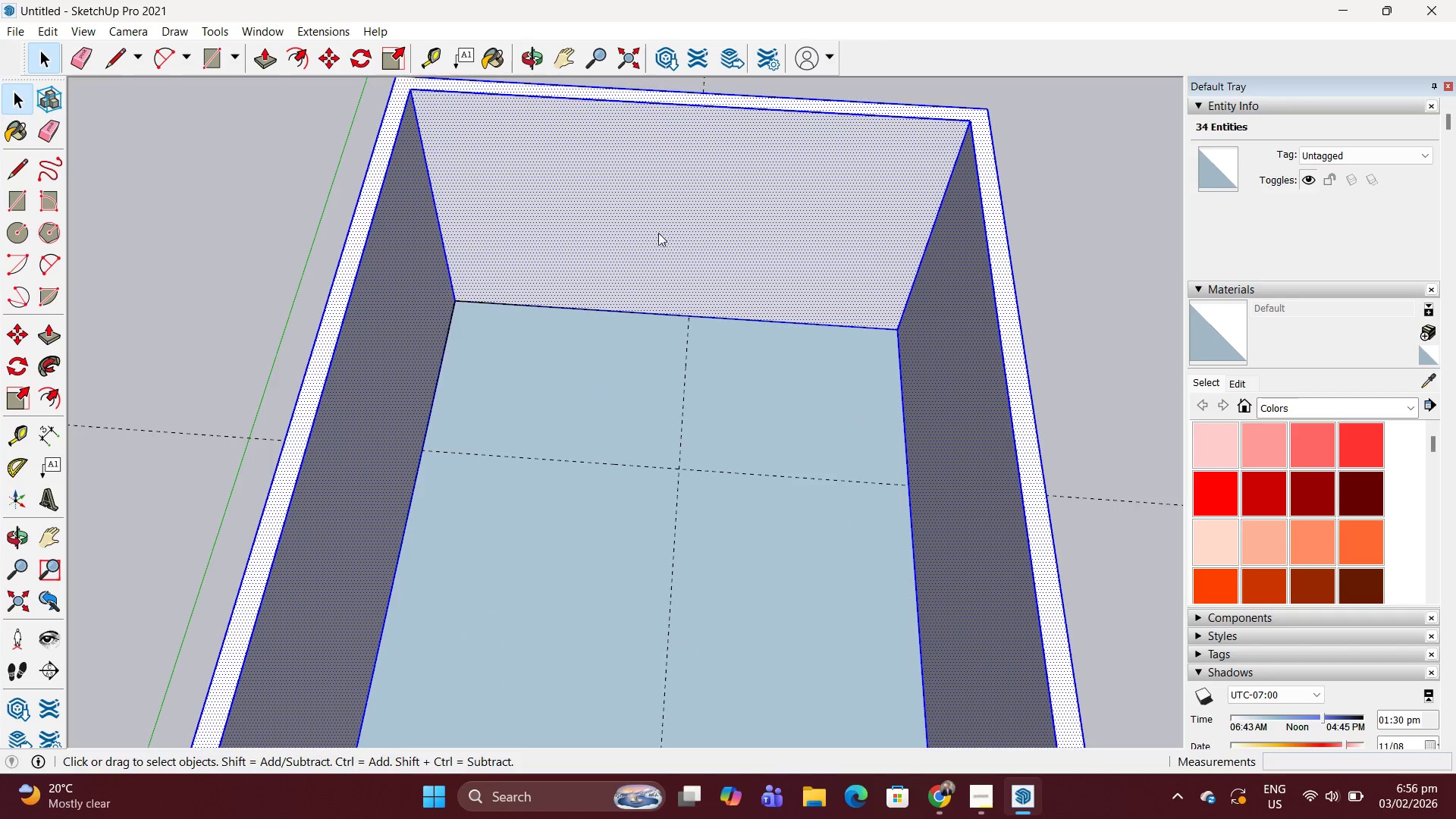 
right_click([658, 233])
 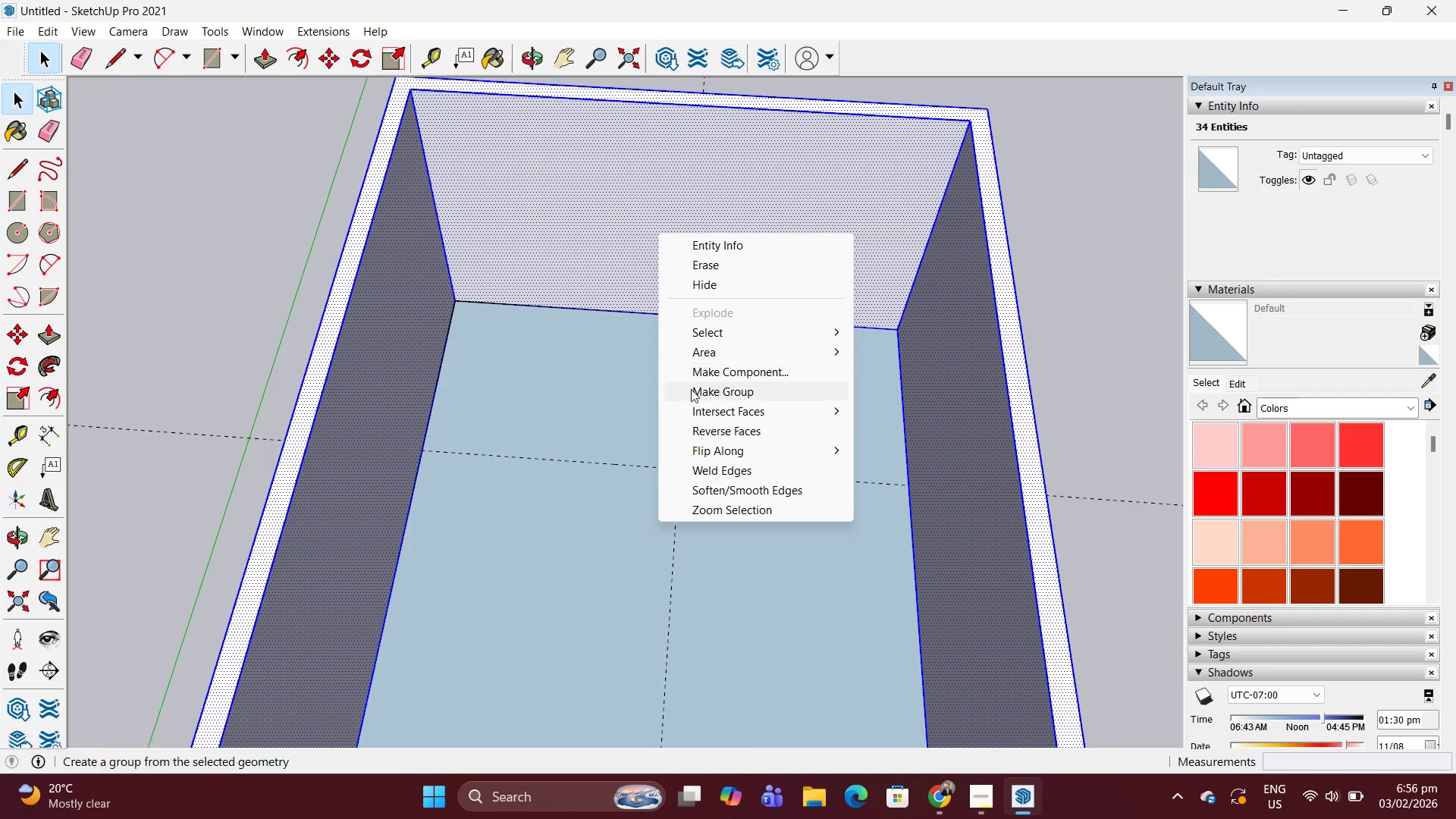 
left_click([693, 391])
 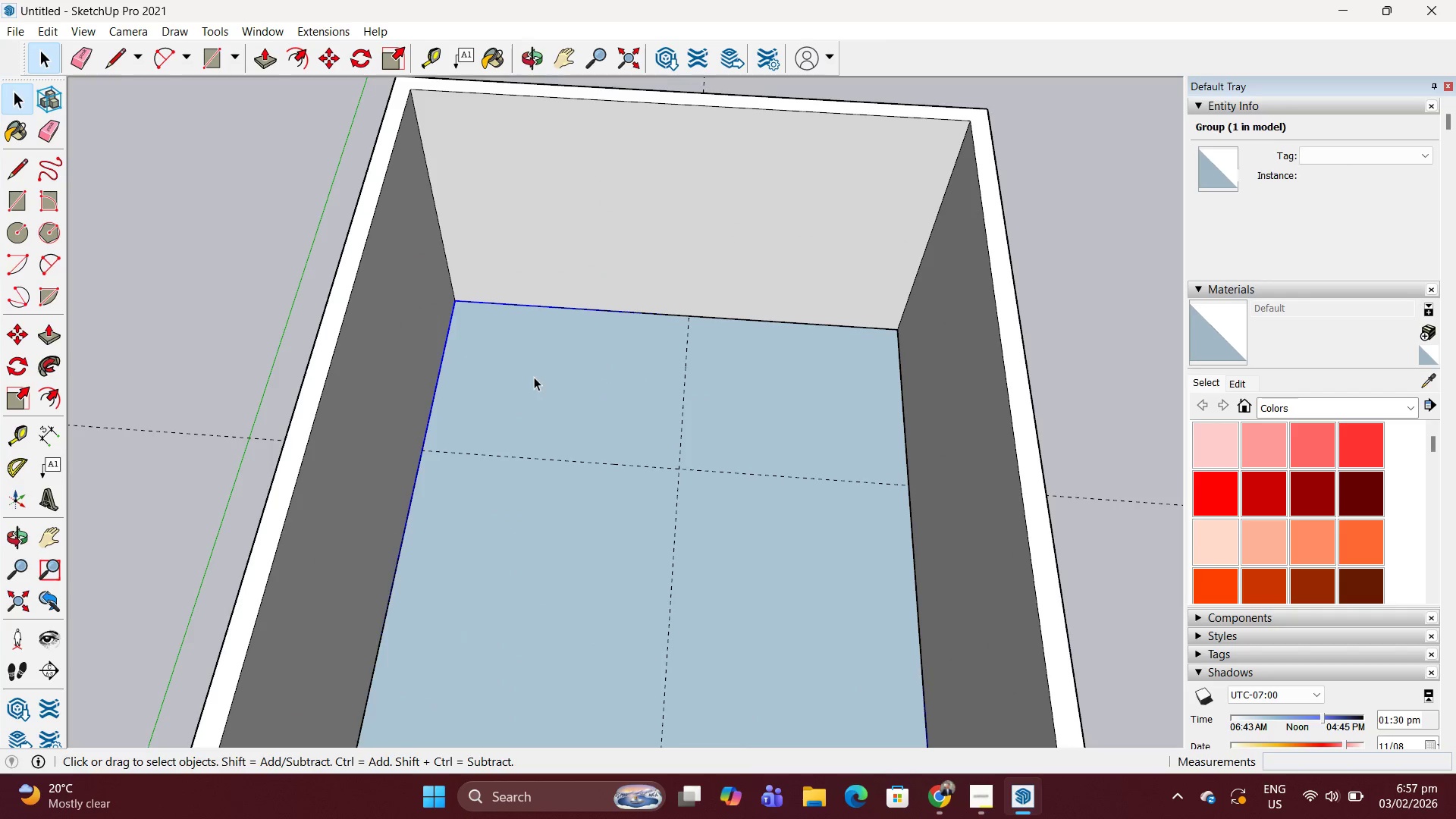 
type(l12)
 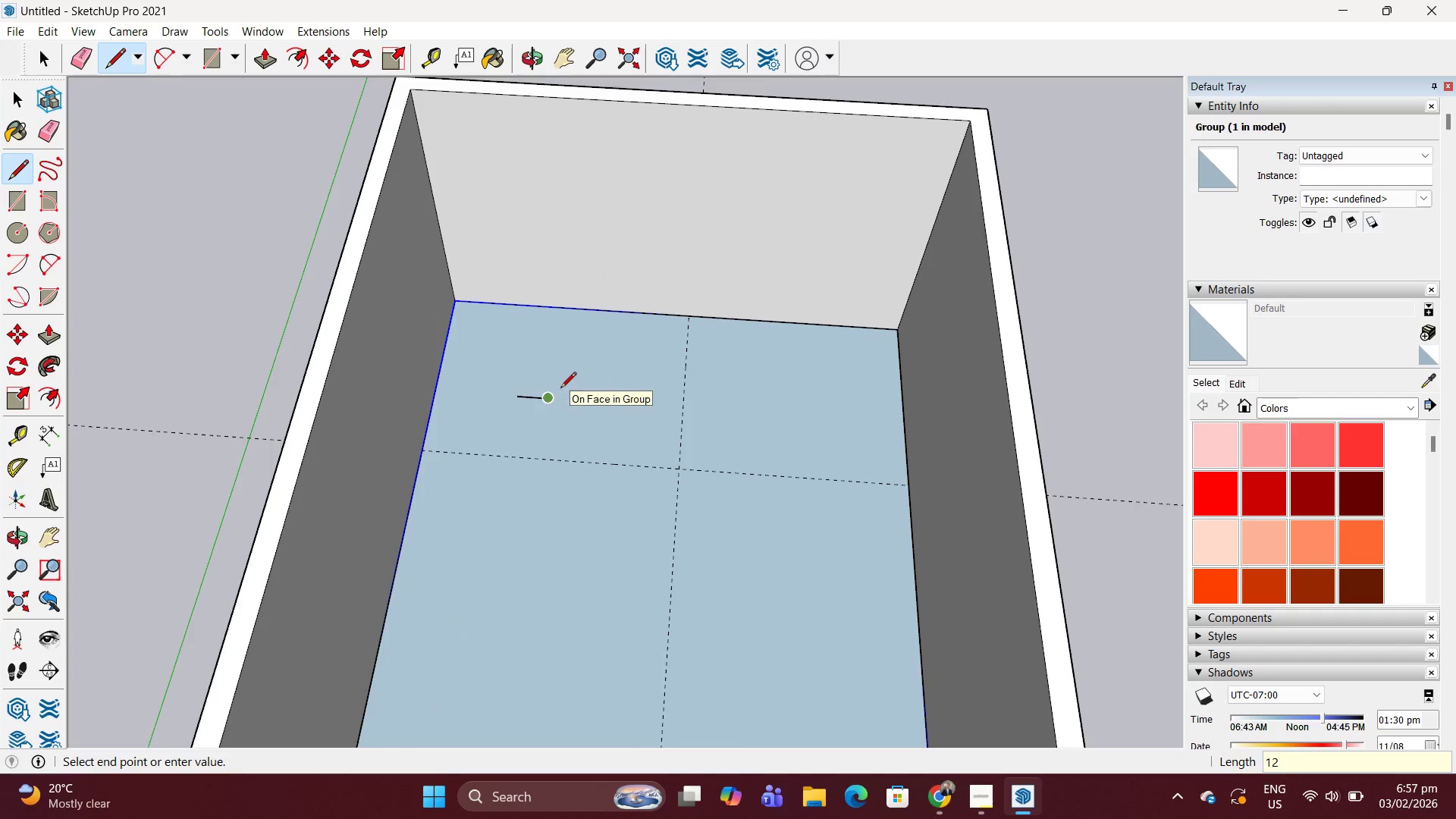 
key(Enter)
 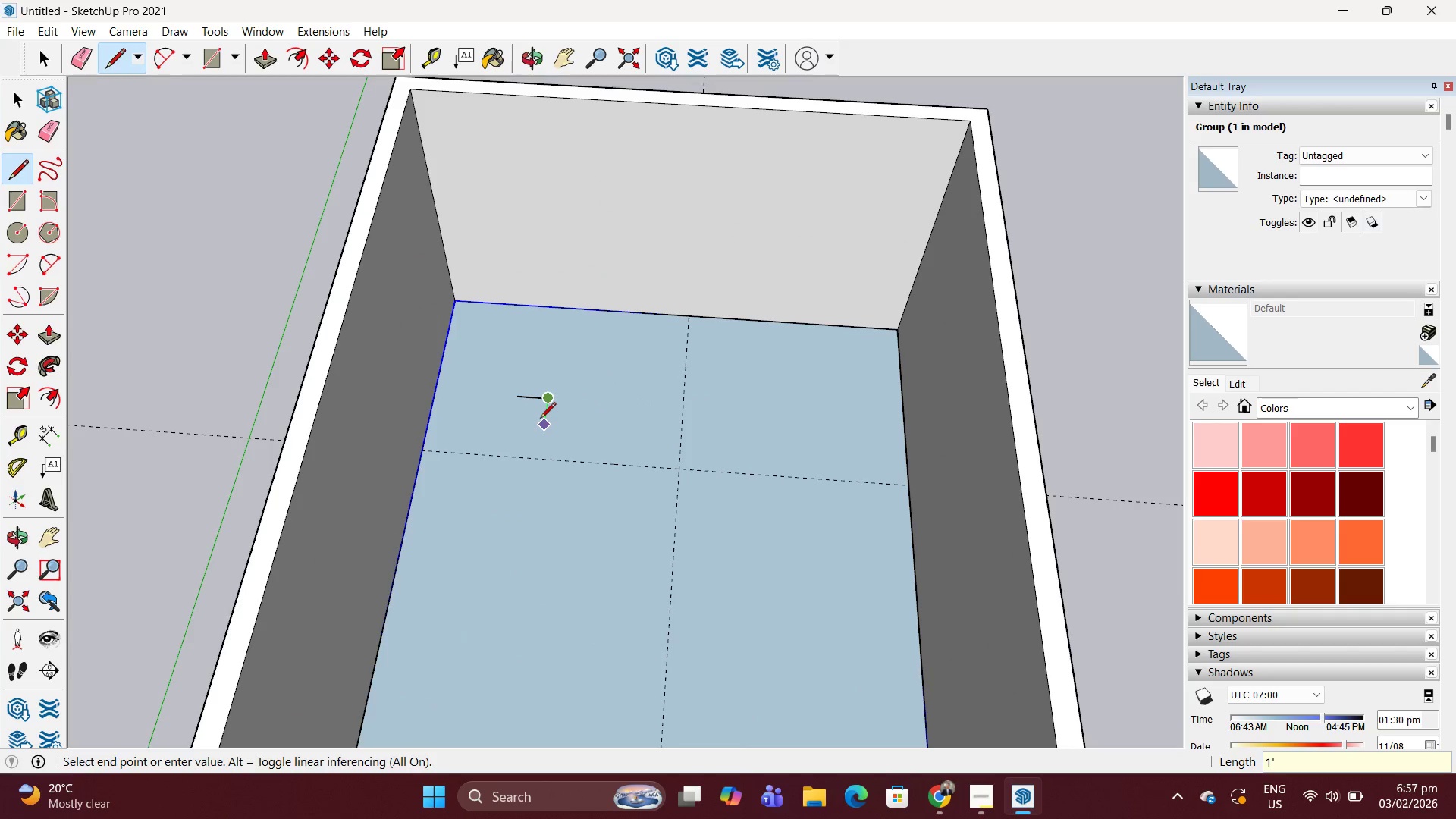 
type(12)
 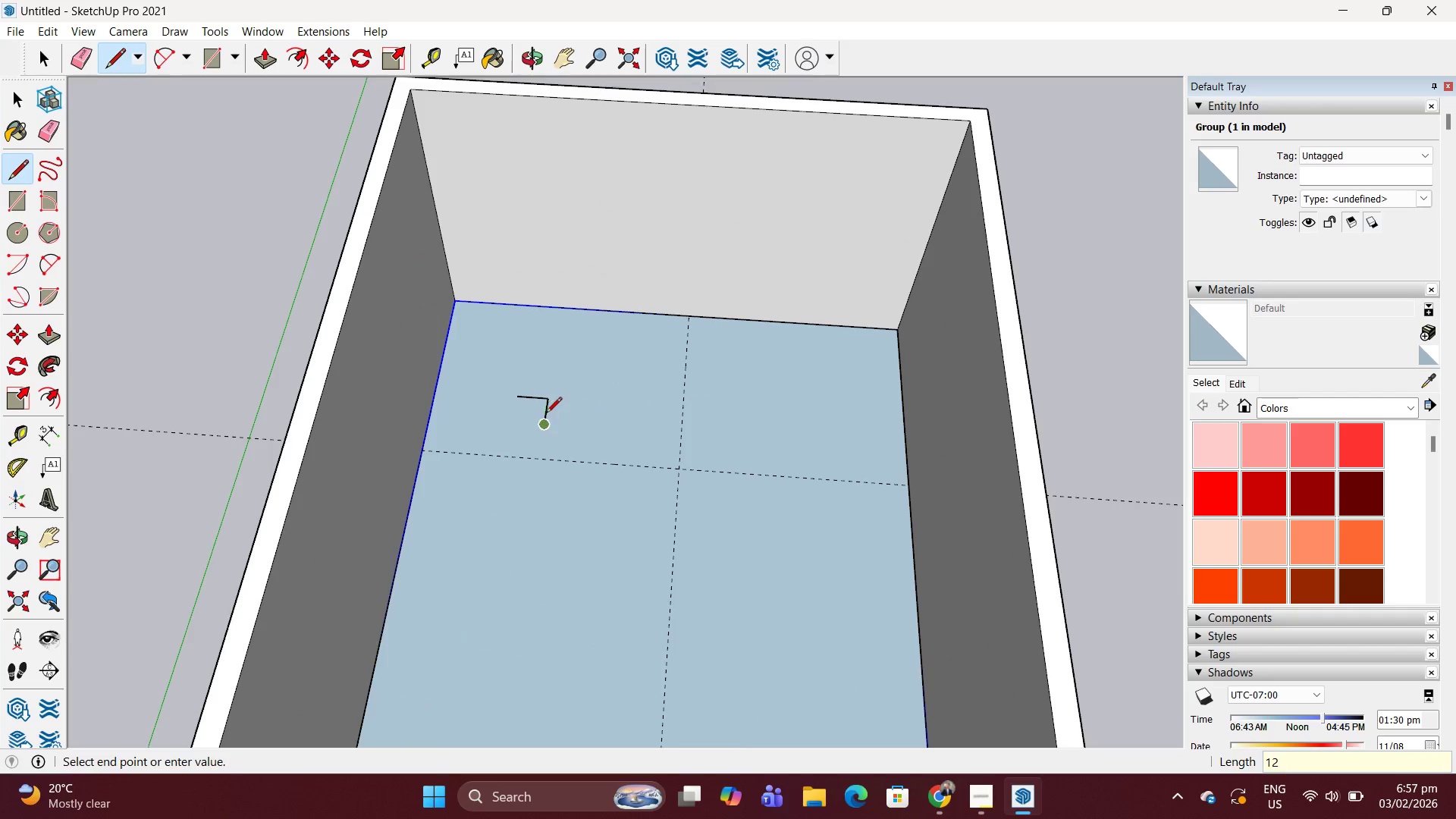 
key(Enter)
 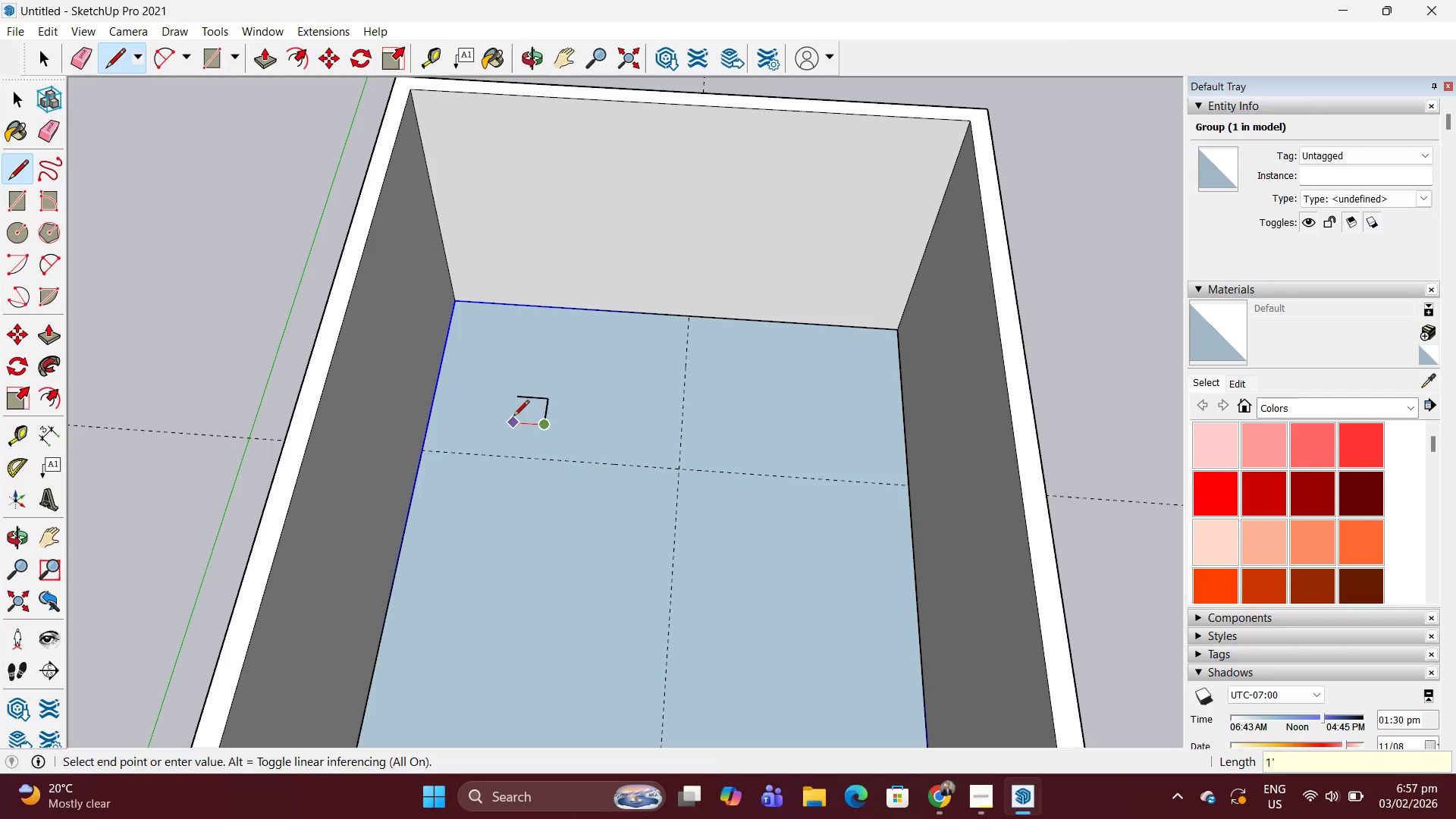 
type(12)
 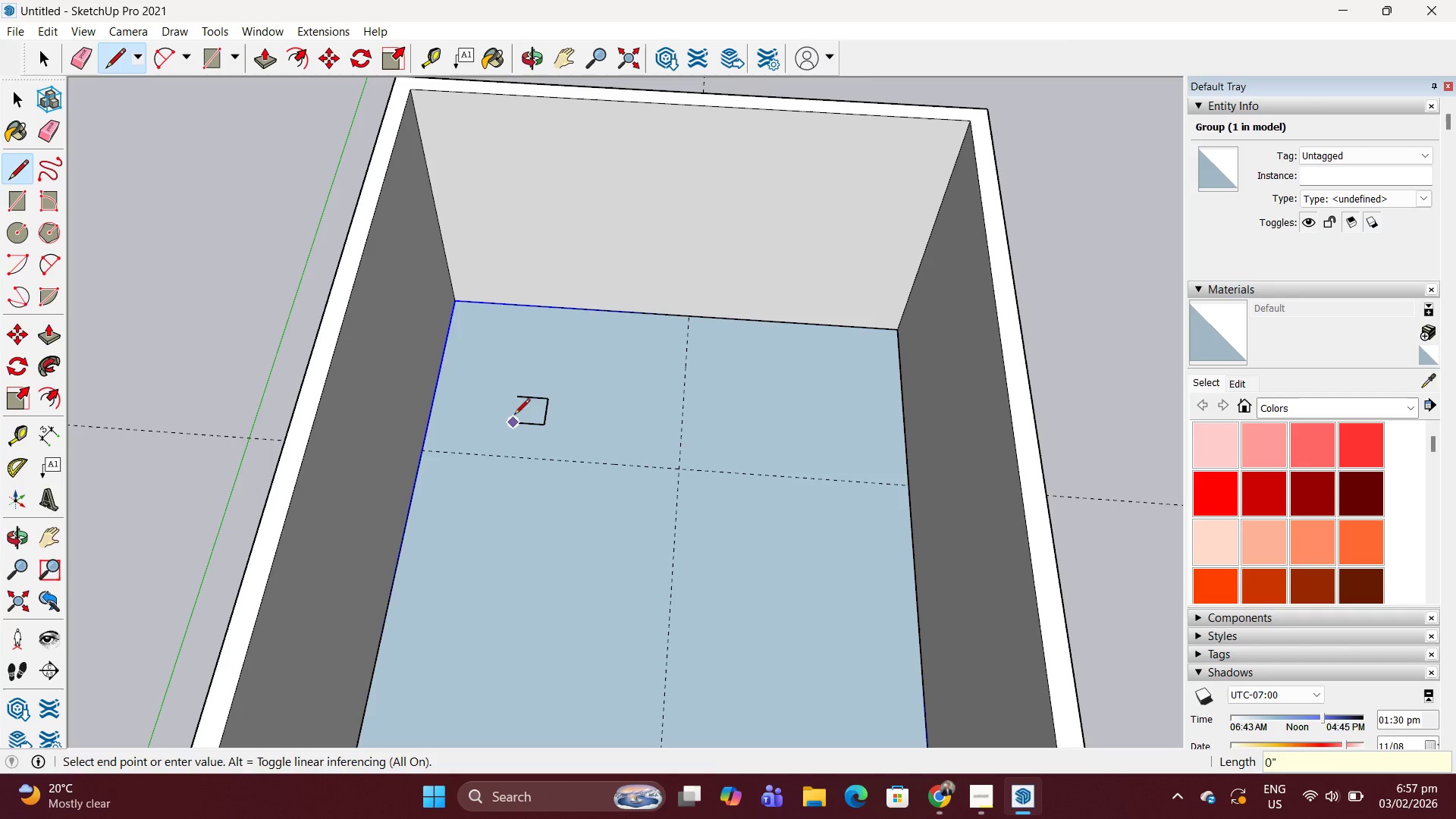 
key(Enter)
 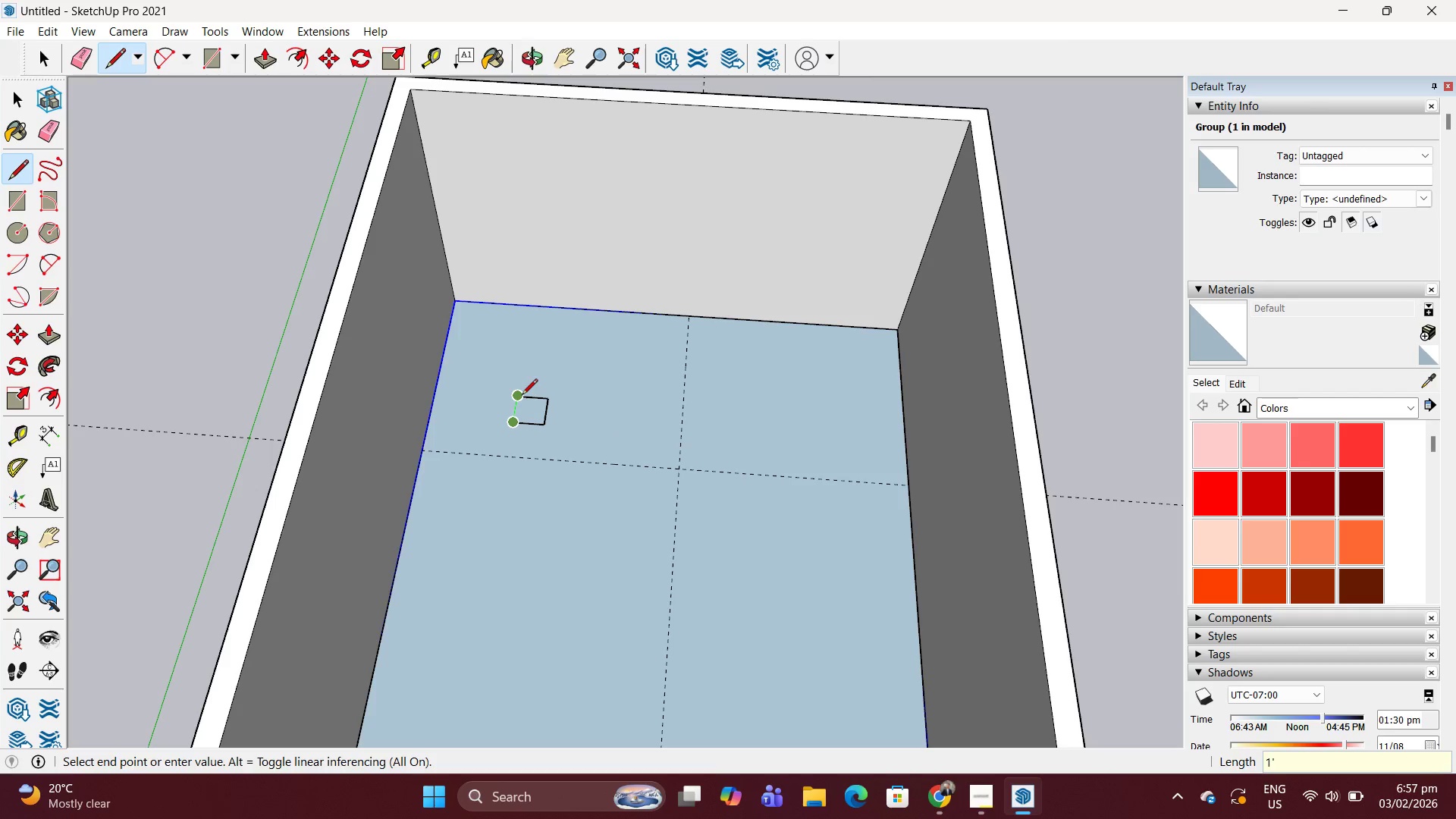 
left_click([522, 396])
 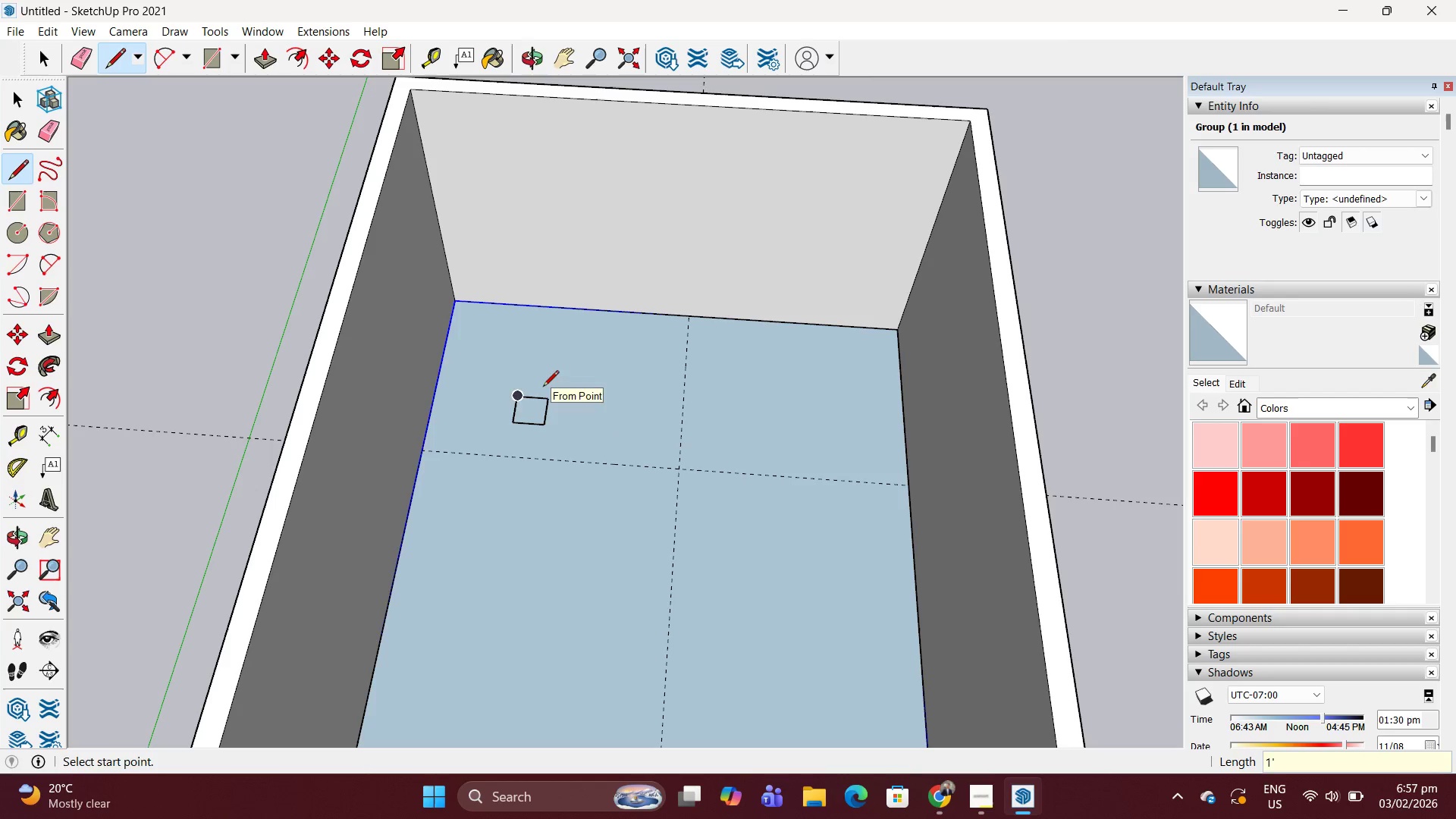 
key(P)
 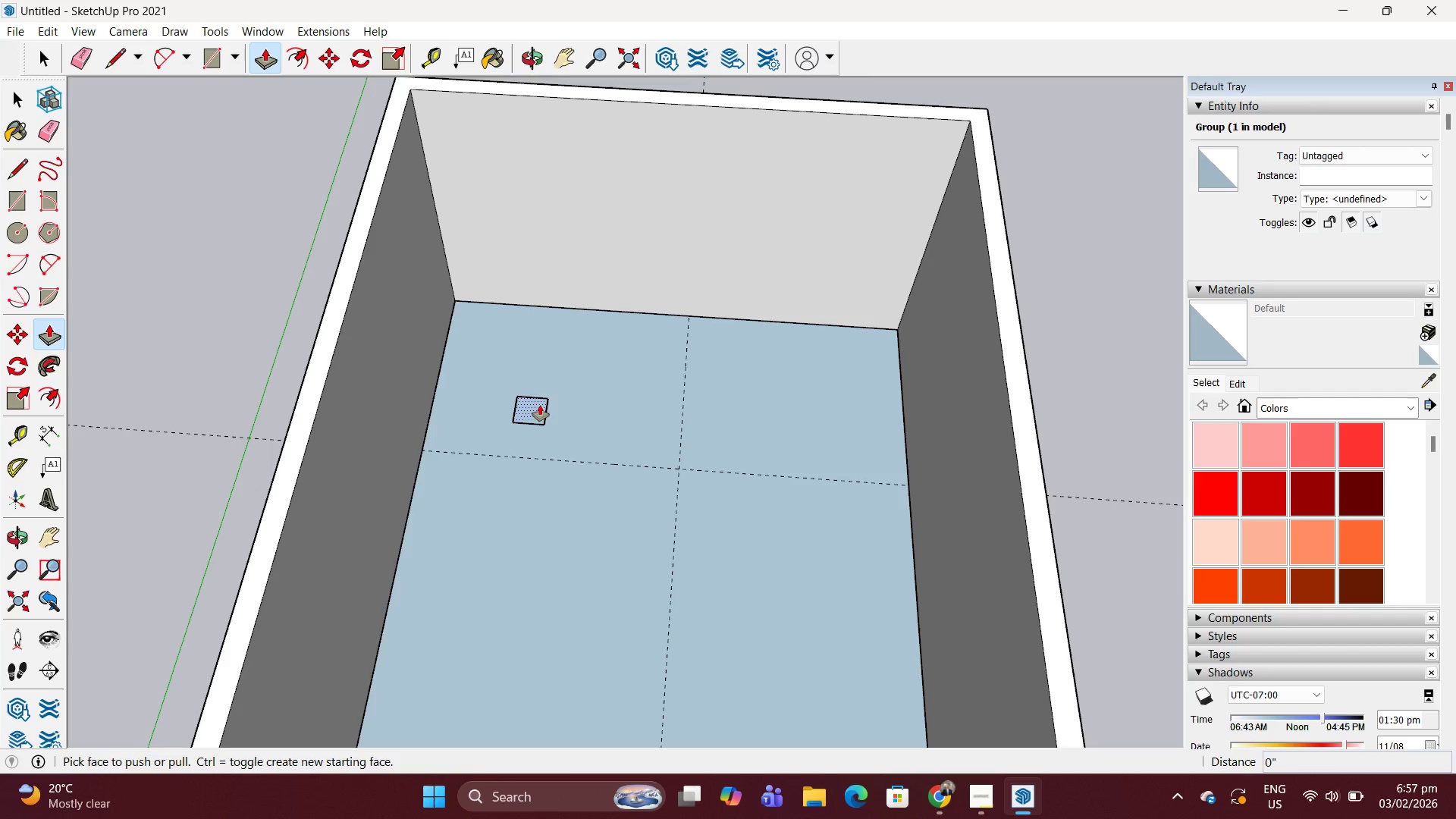 
left_click([539, 404])
 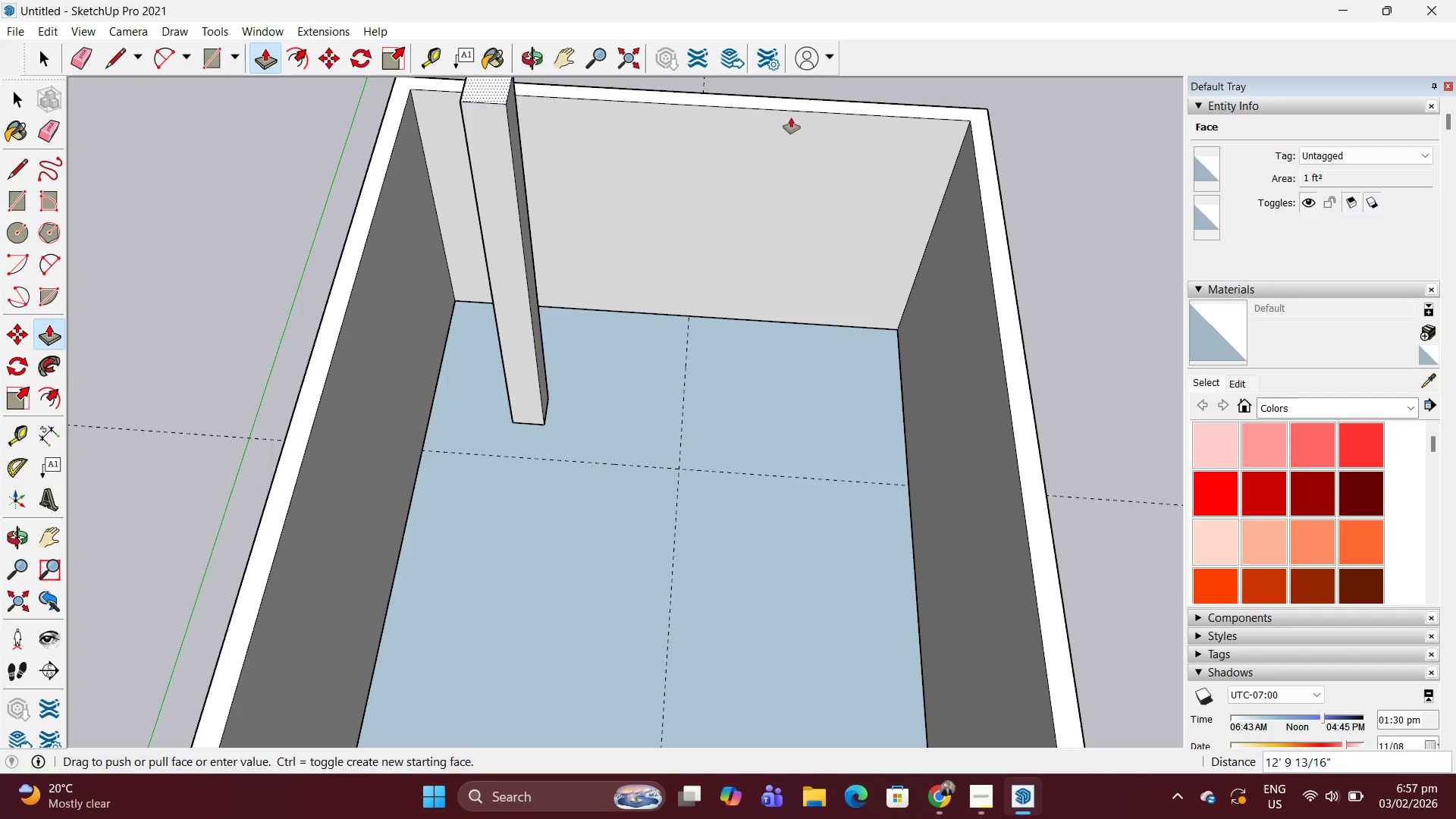 
left_click([794, 111])
 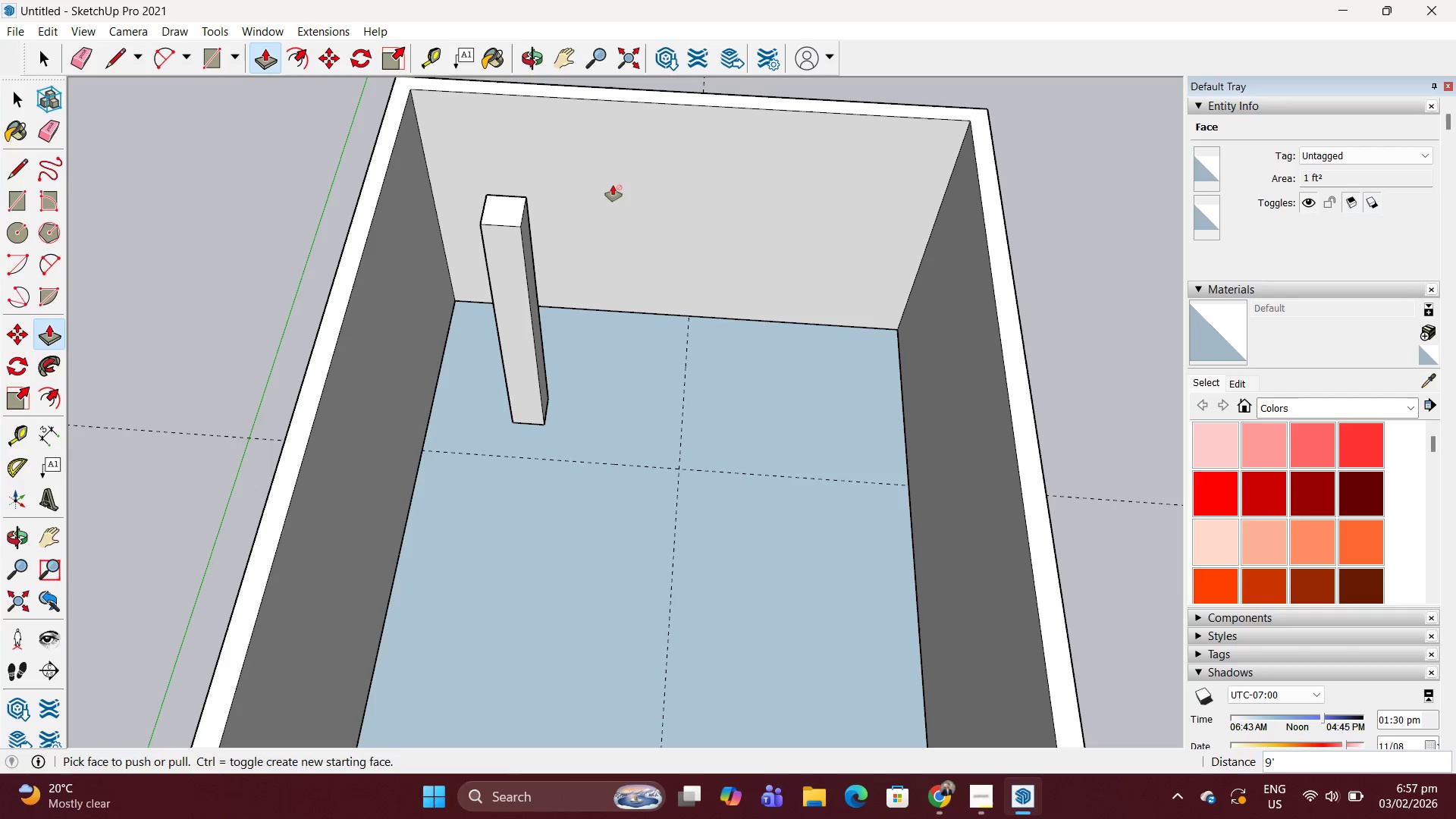 
key(Space)
 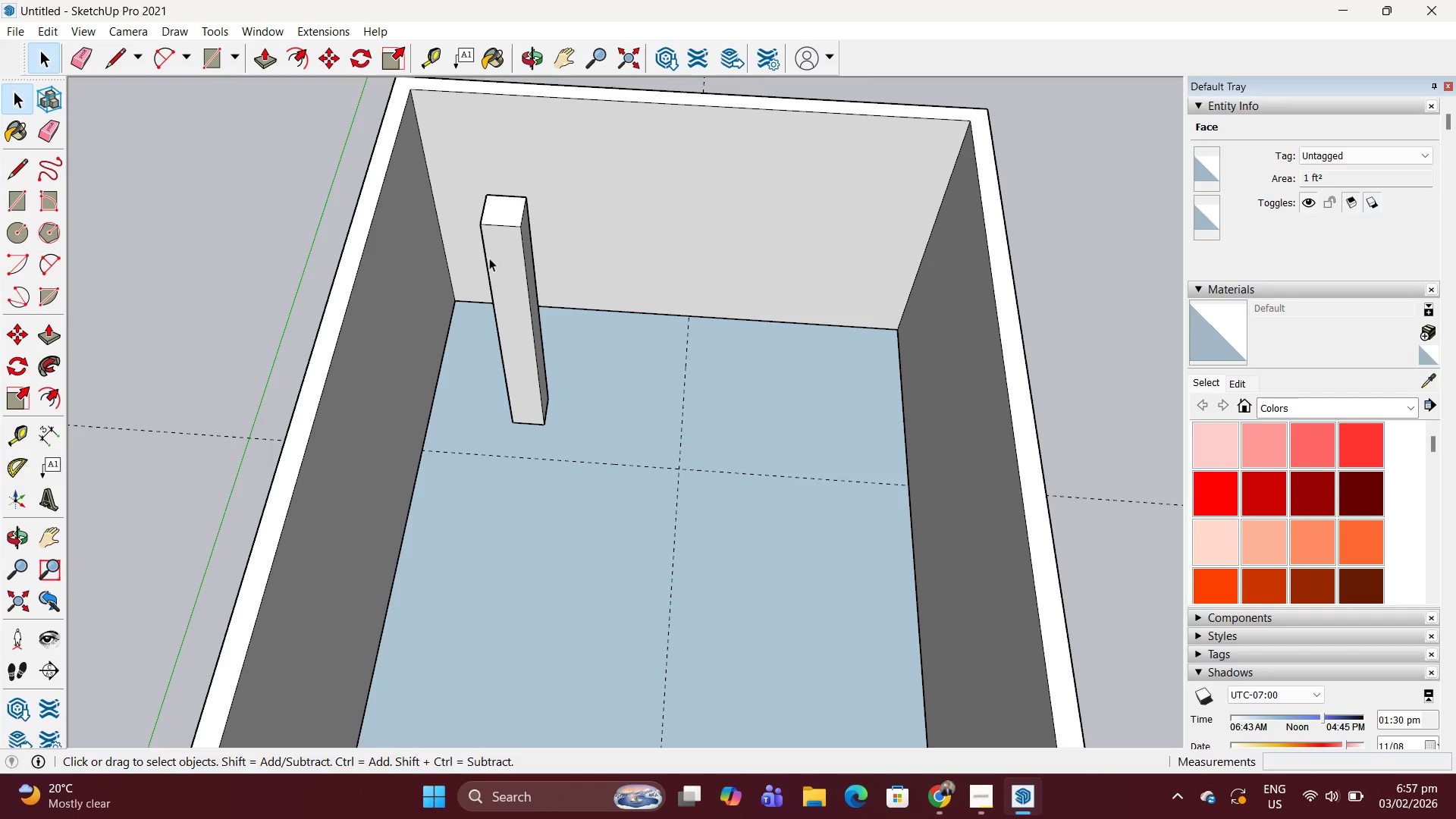 
key(Escape)
 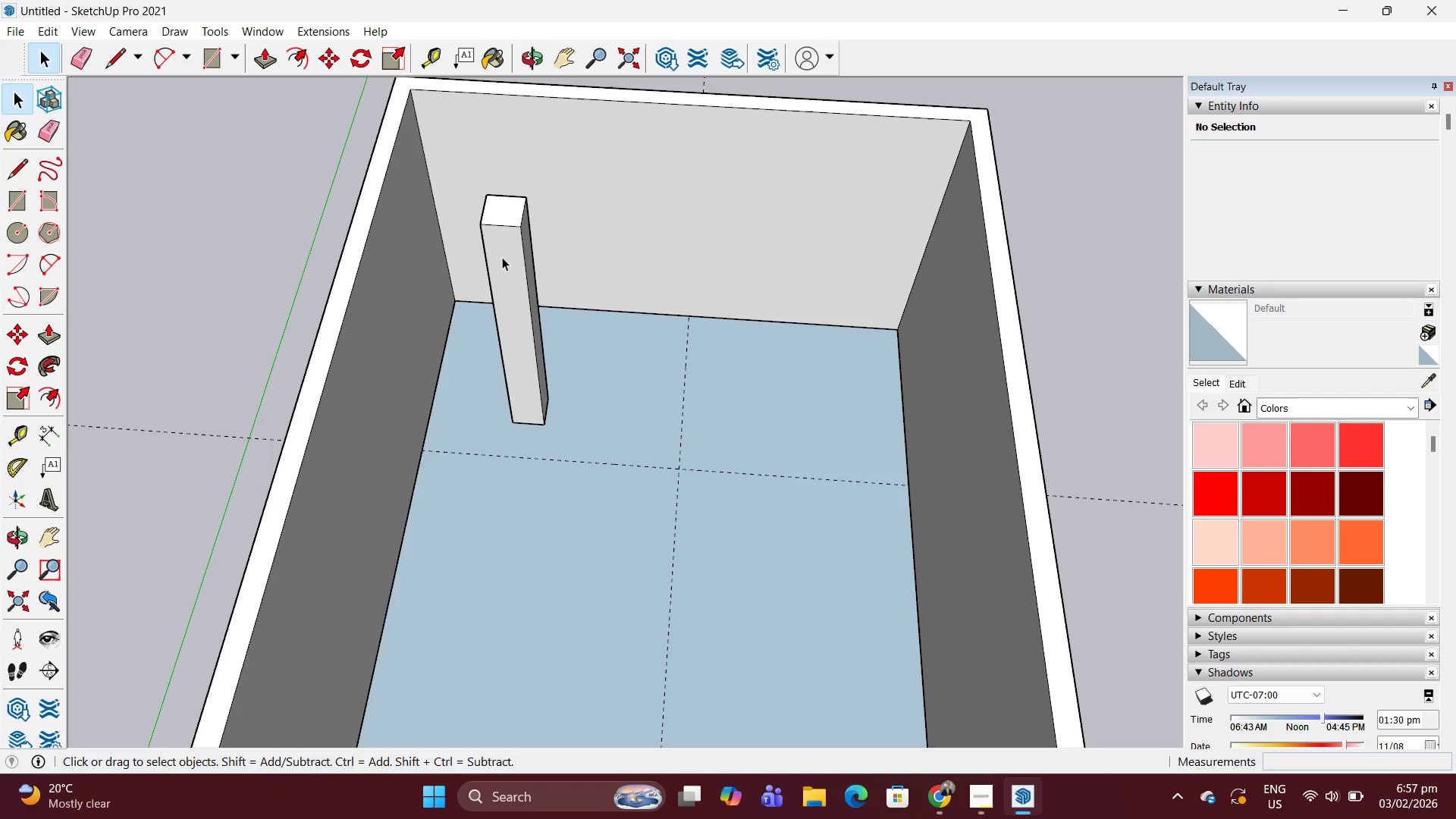 
left_click([502, 257])
 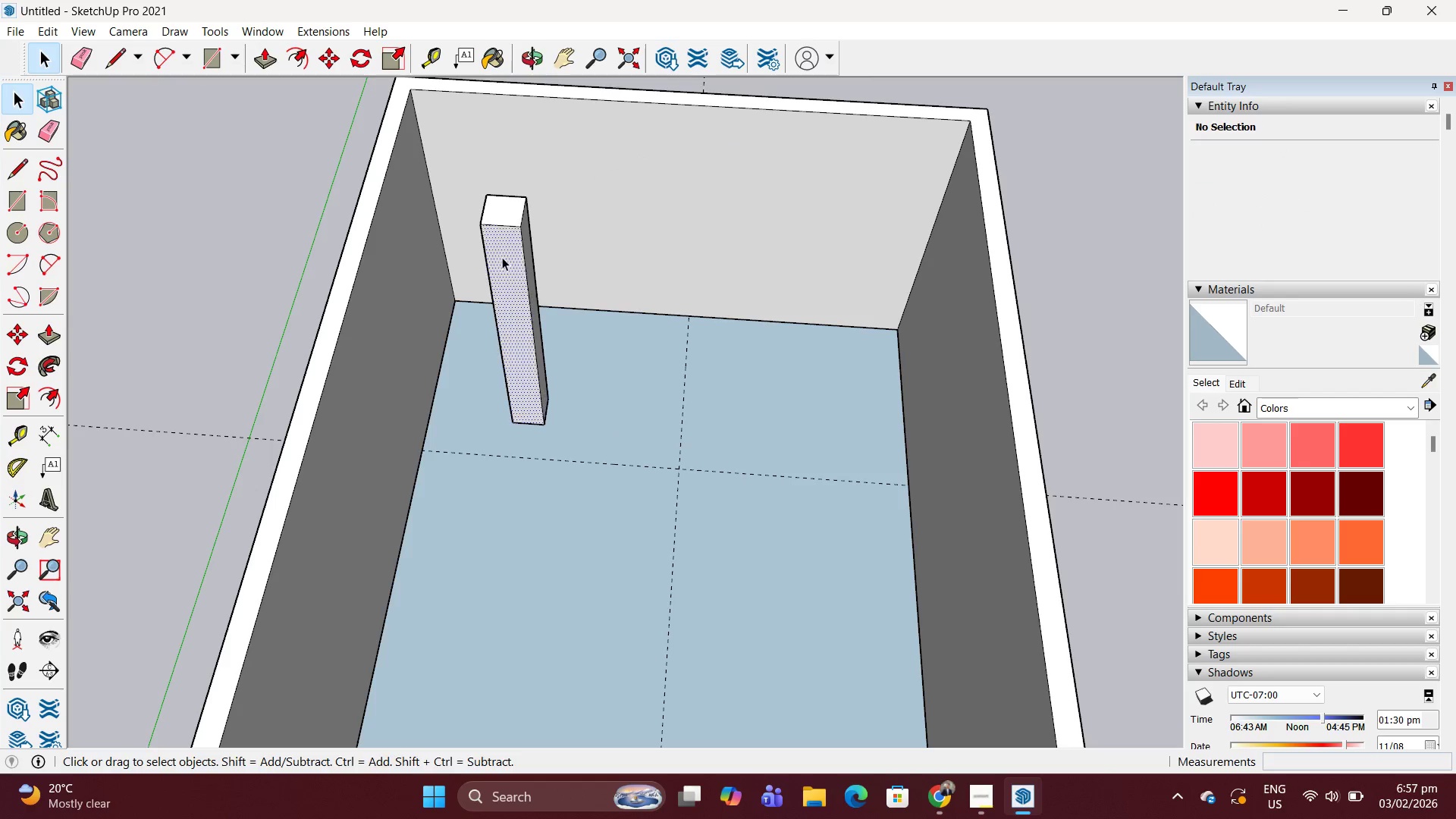 
double_click([502, 257])
 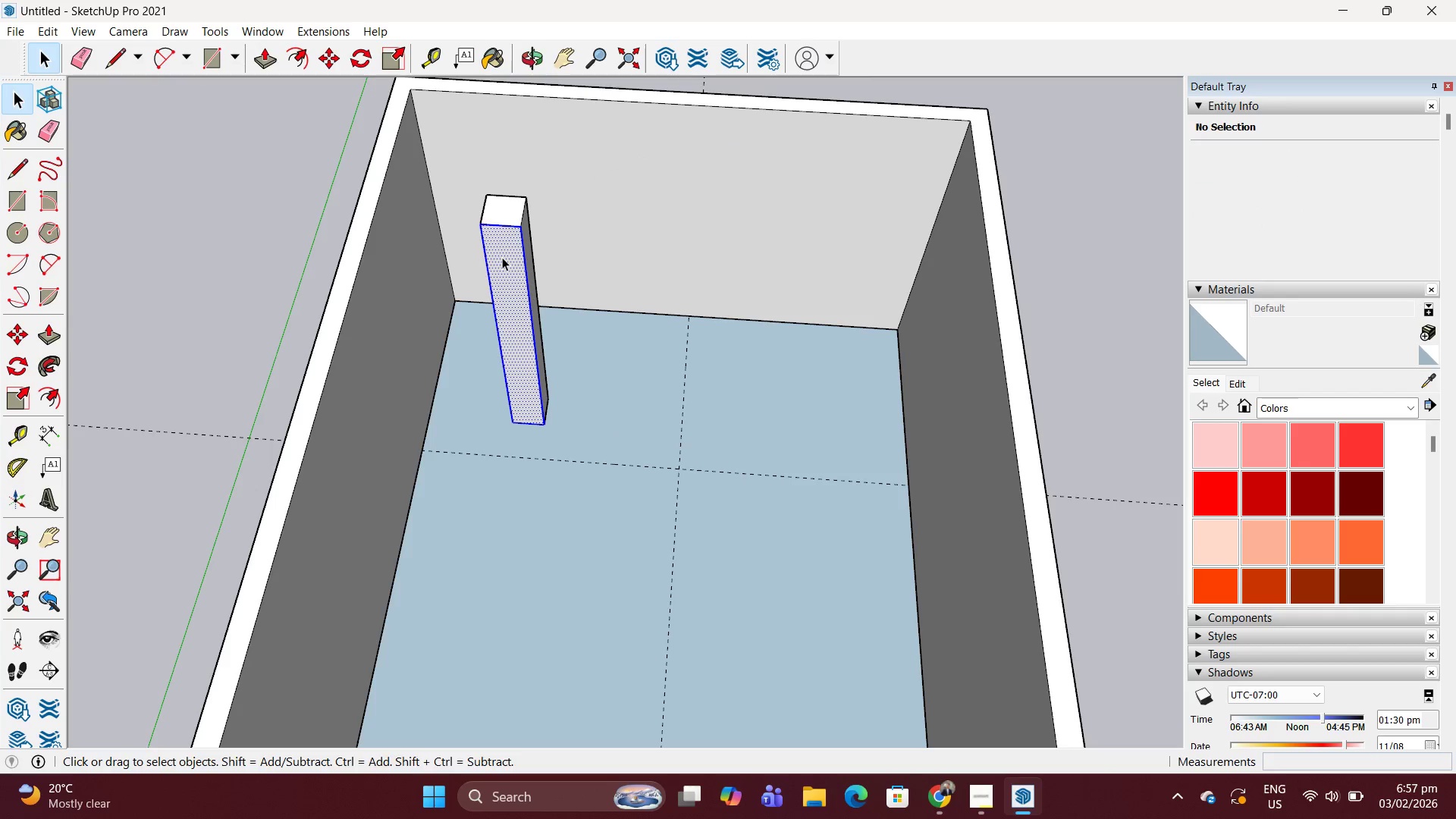 
triple_click([502, 257])
 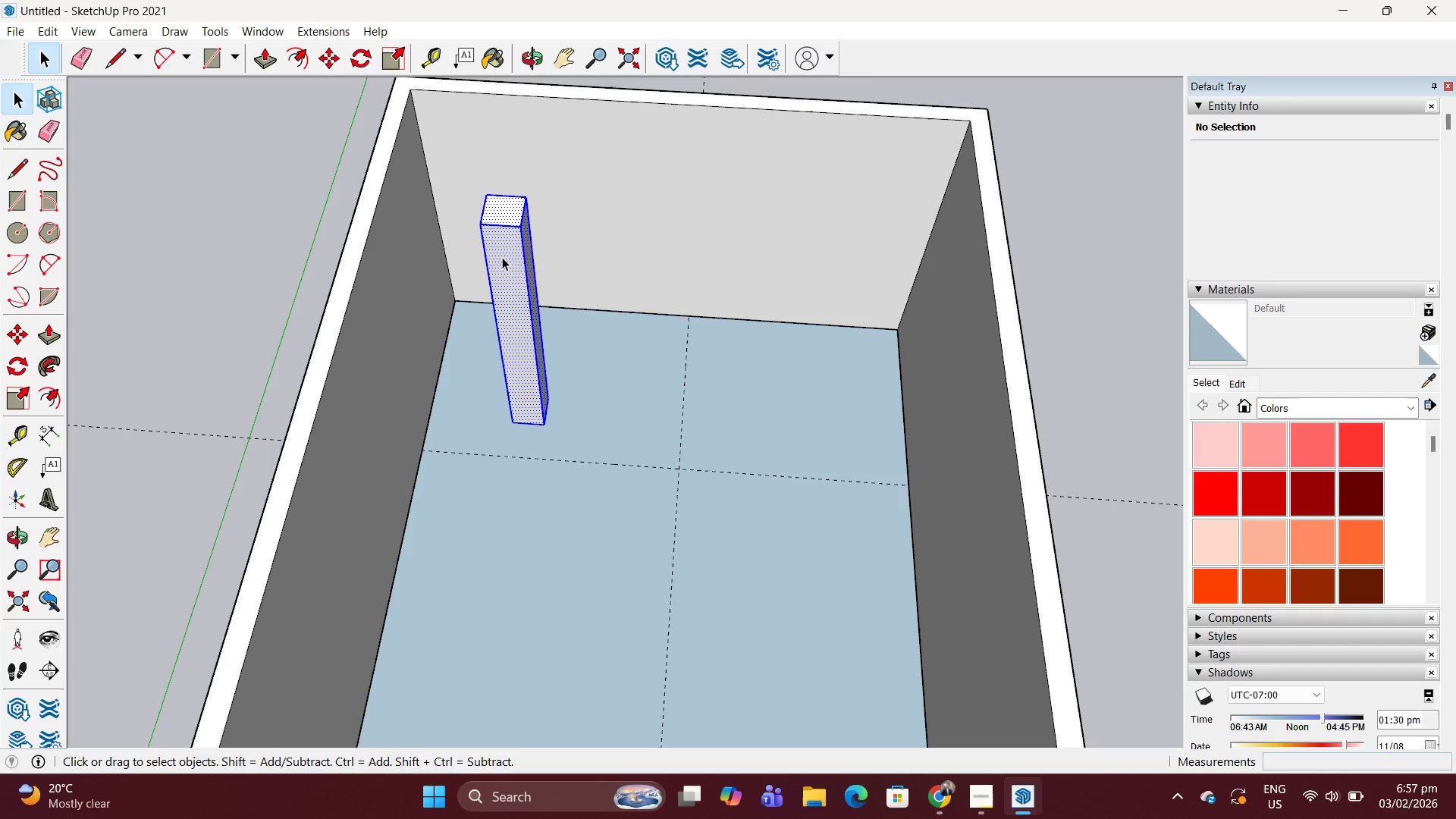 
right_click([502, 257])
 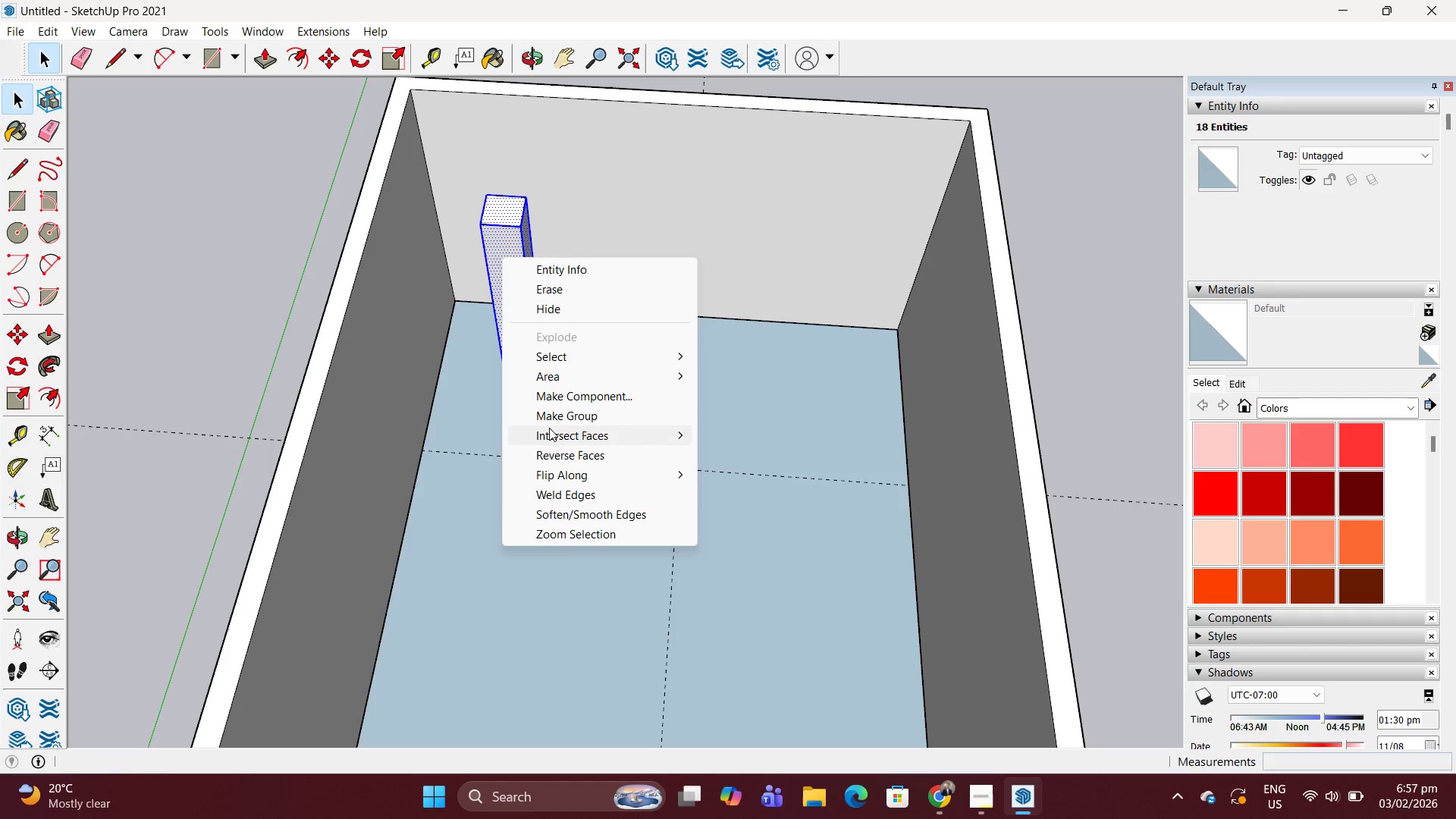 
left_click([557, 416])
 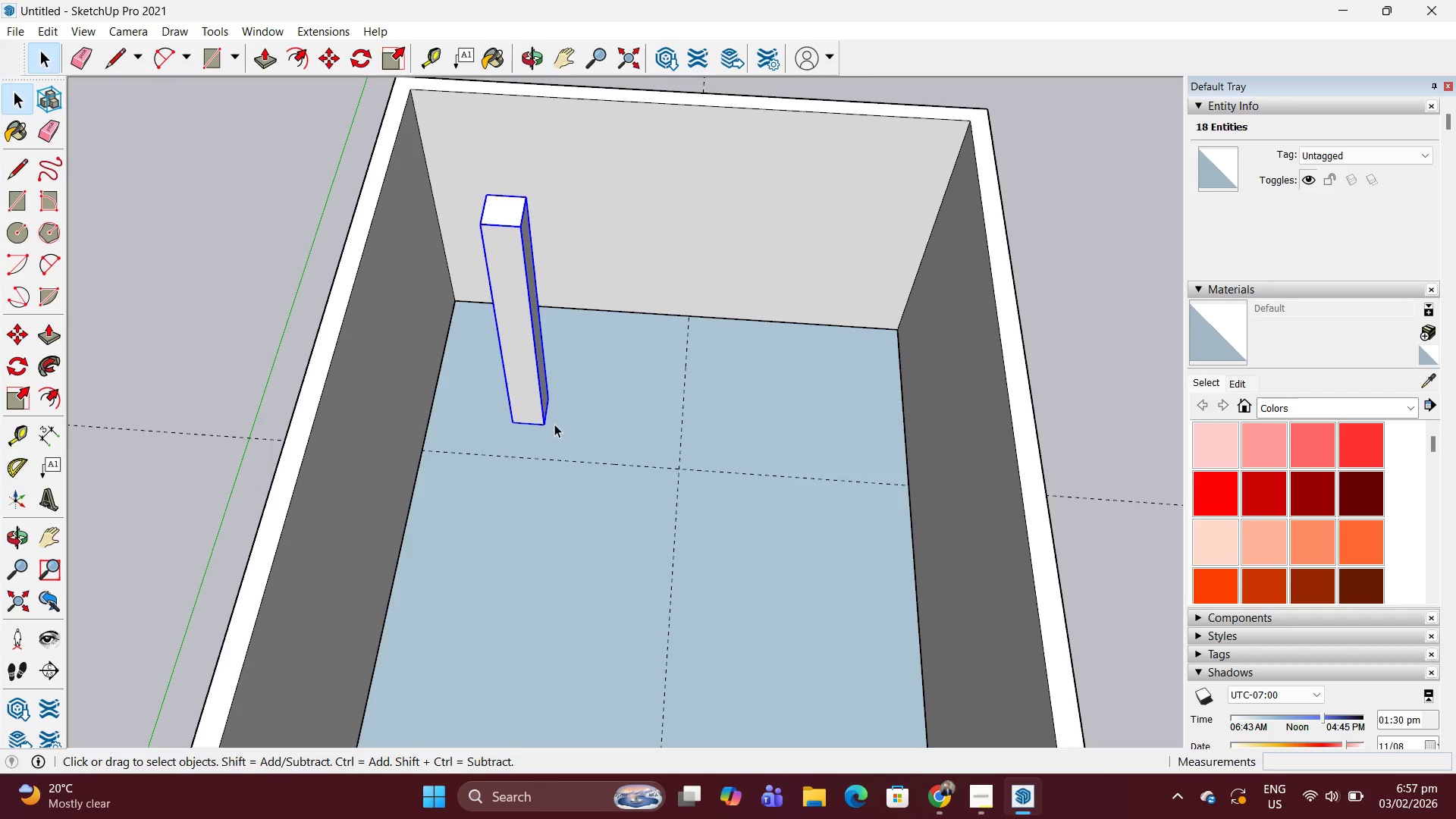 
type(nm)
 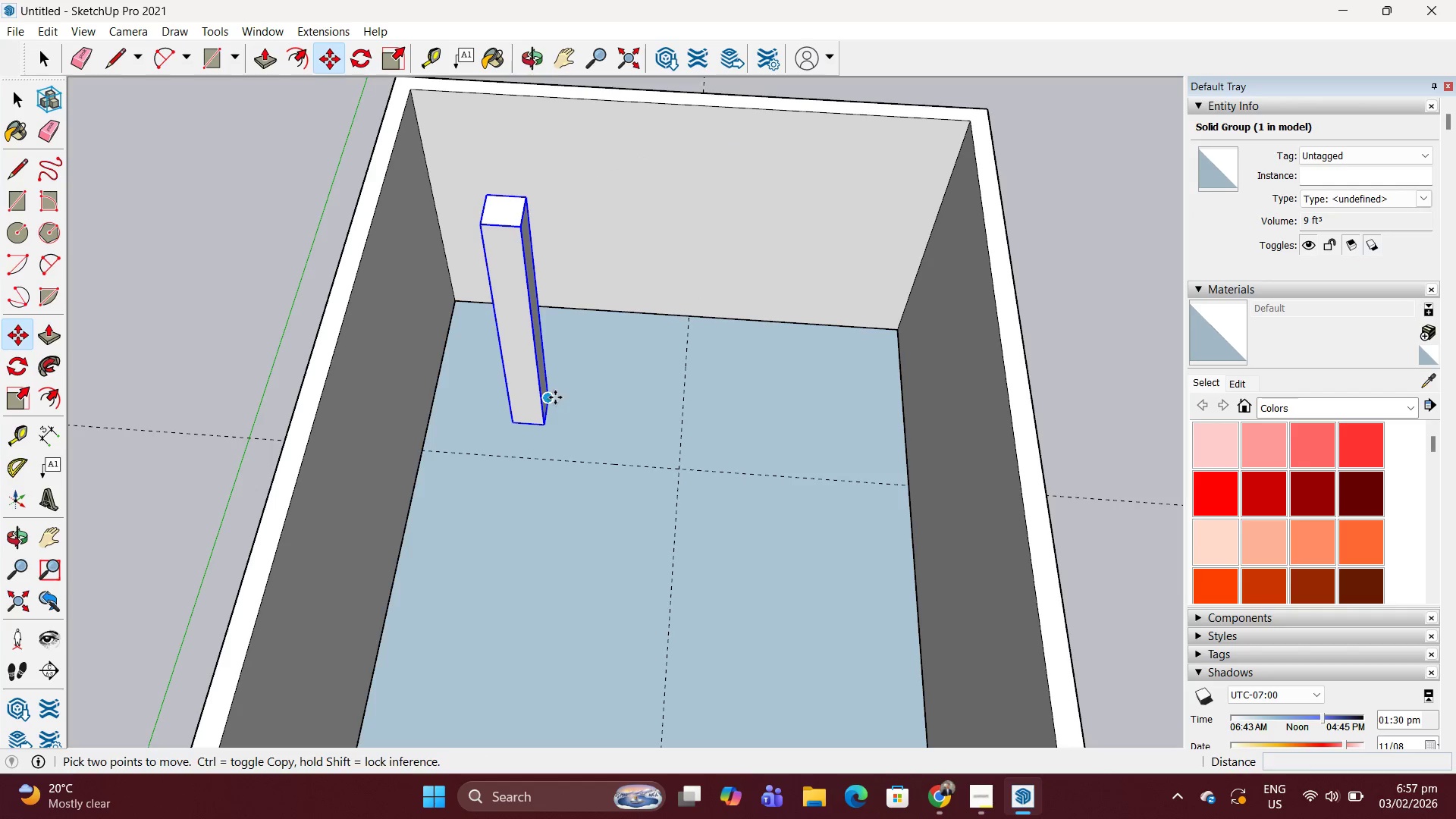 
left_click([555, 397])
 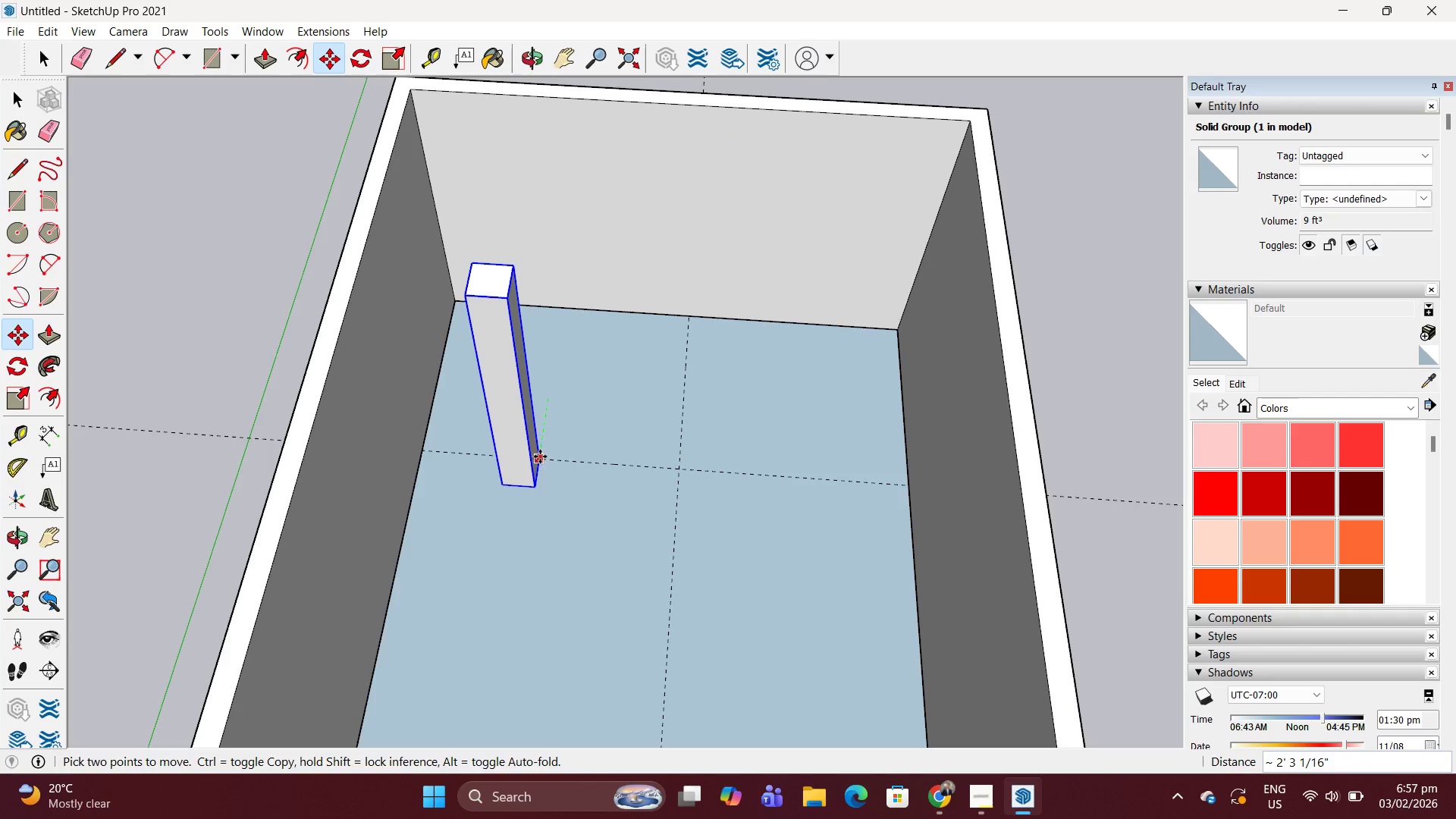 
left_click([540, 457])
 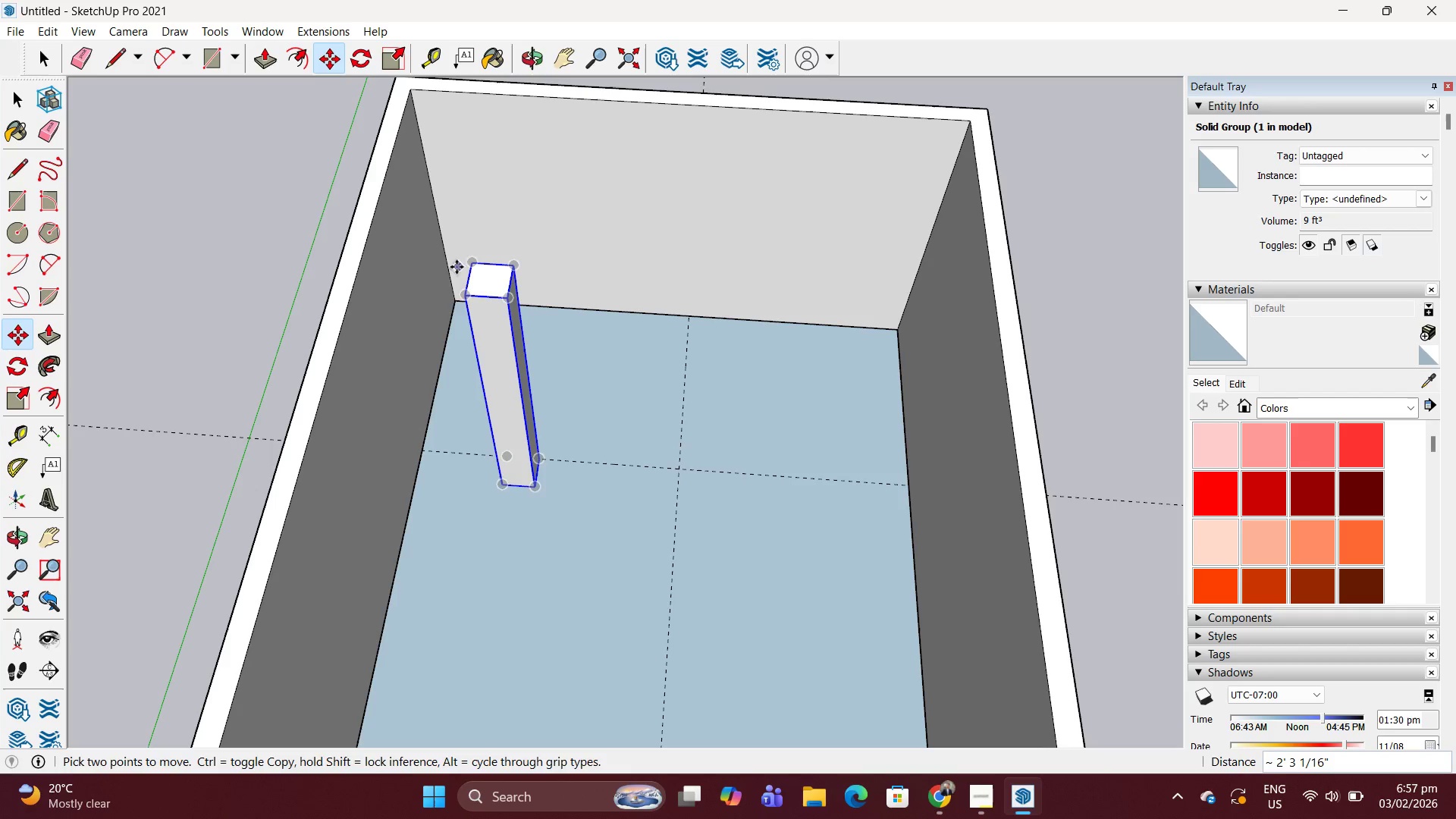 
left_click([467, 299])
 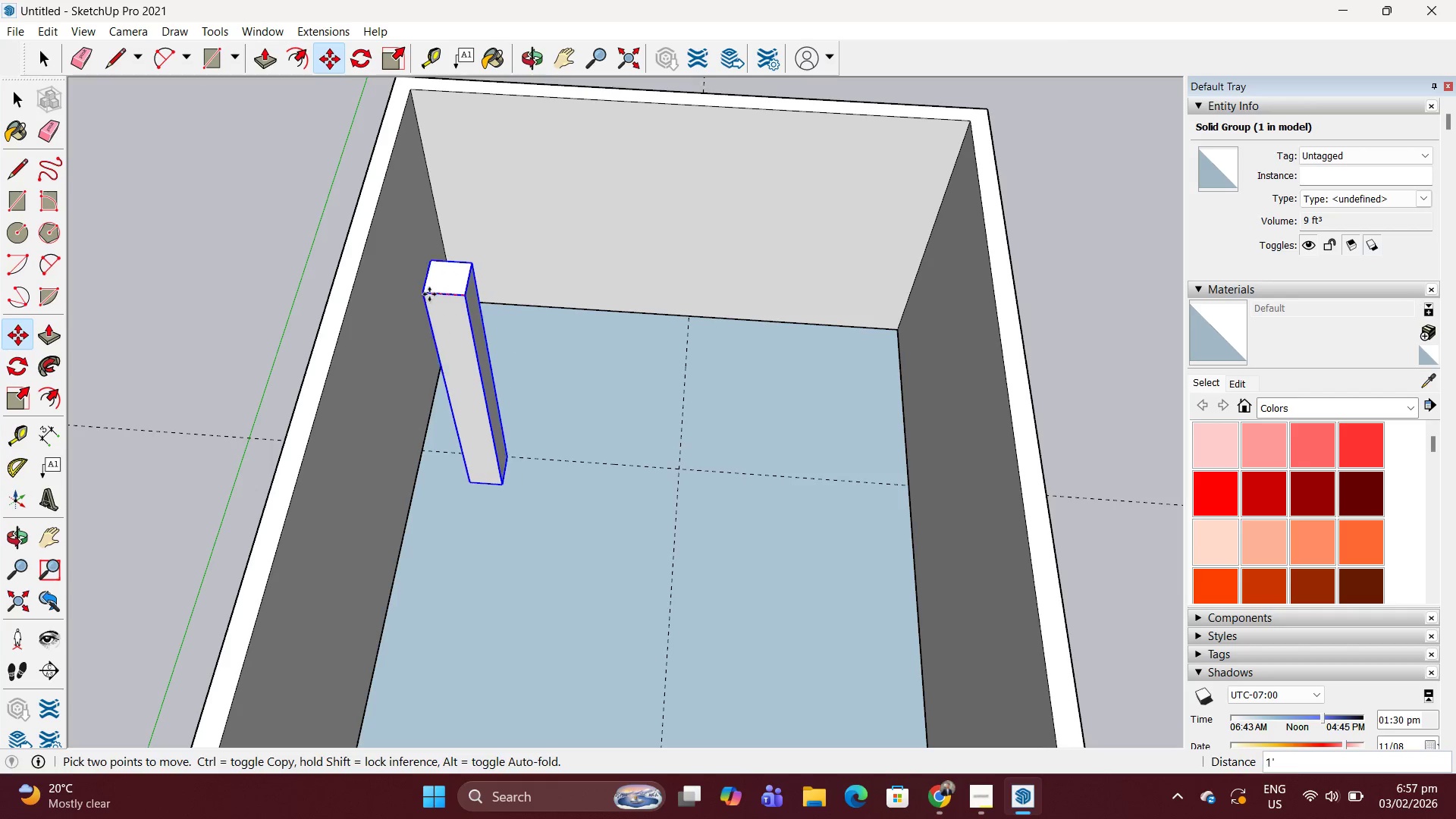 
hold_key(key=ShiftLeft, duration=1.06)
left_click([327, 297])
 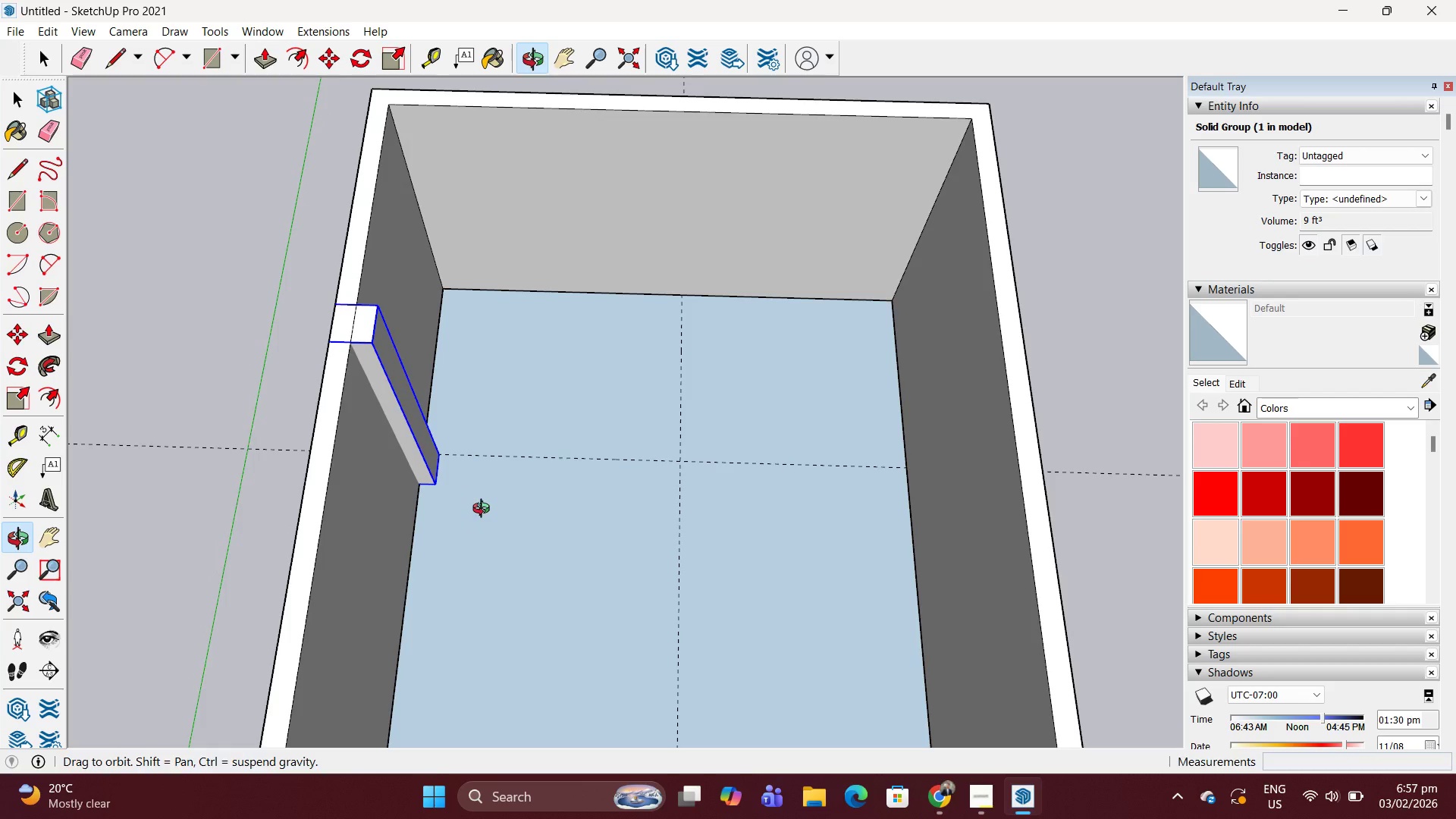 
key(Control+ControlLeft)
 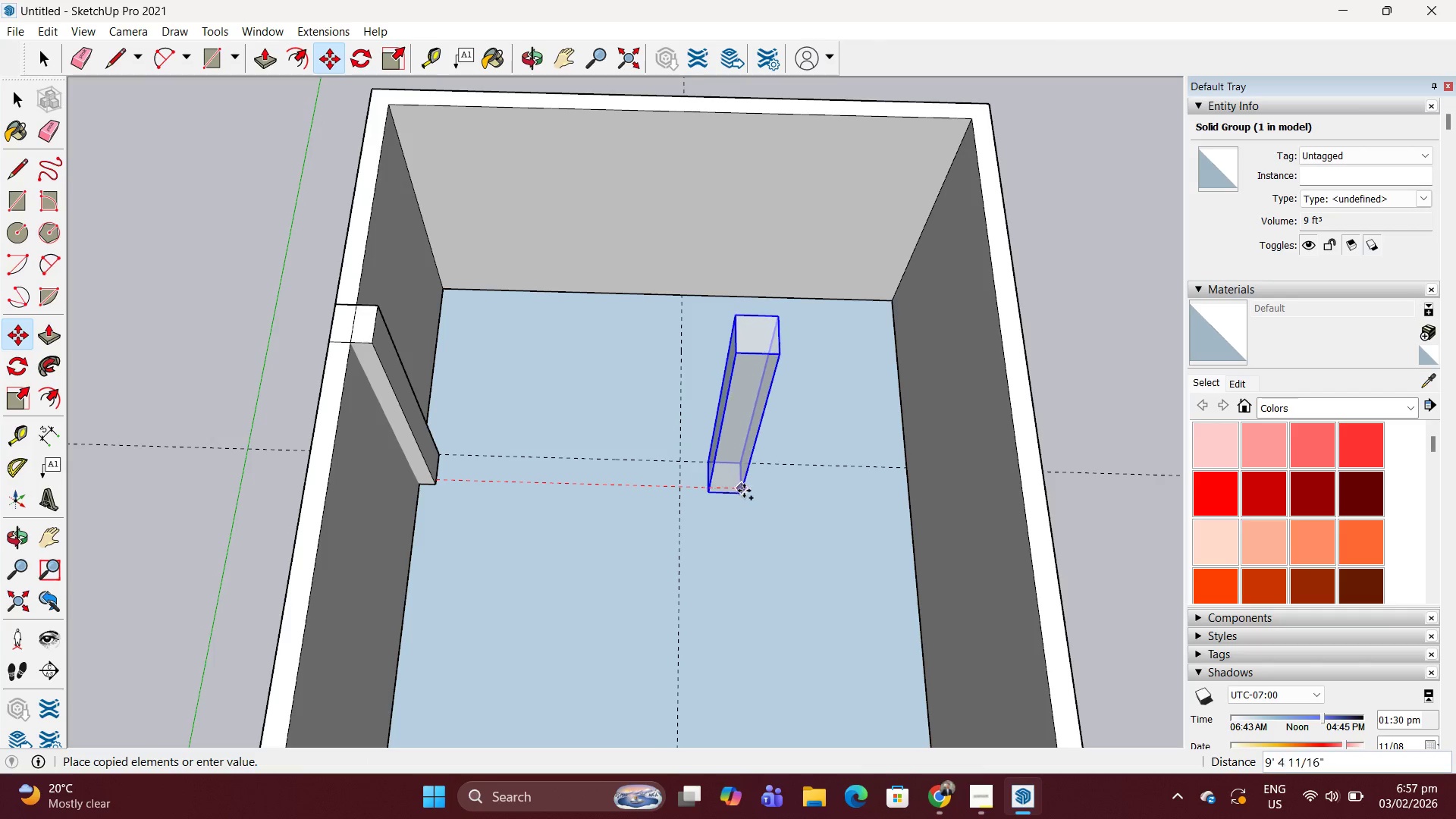 
left_click([745, 491])
 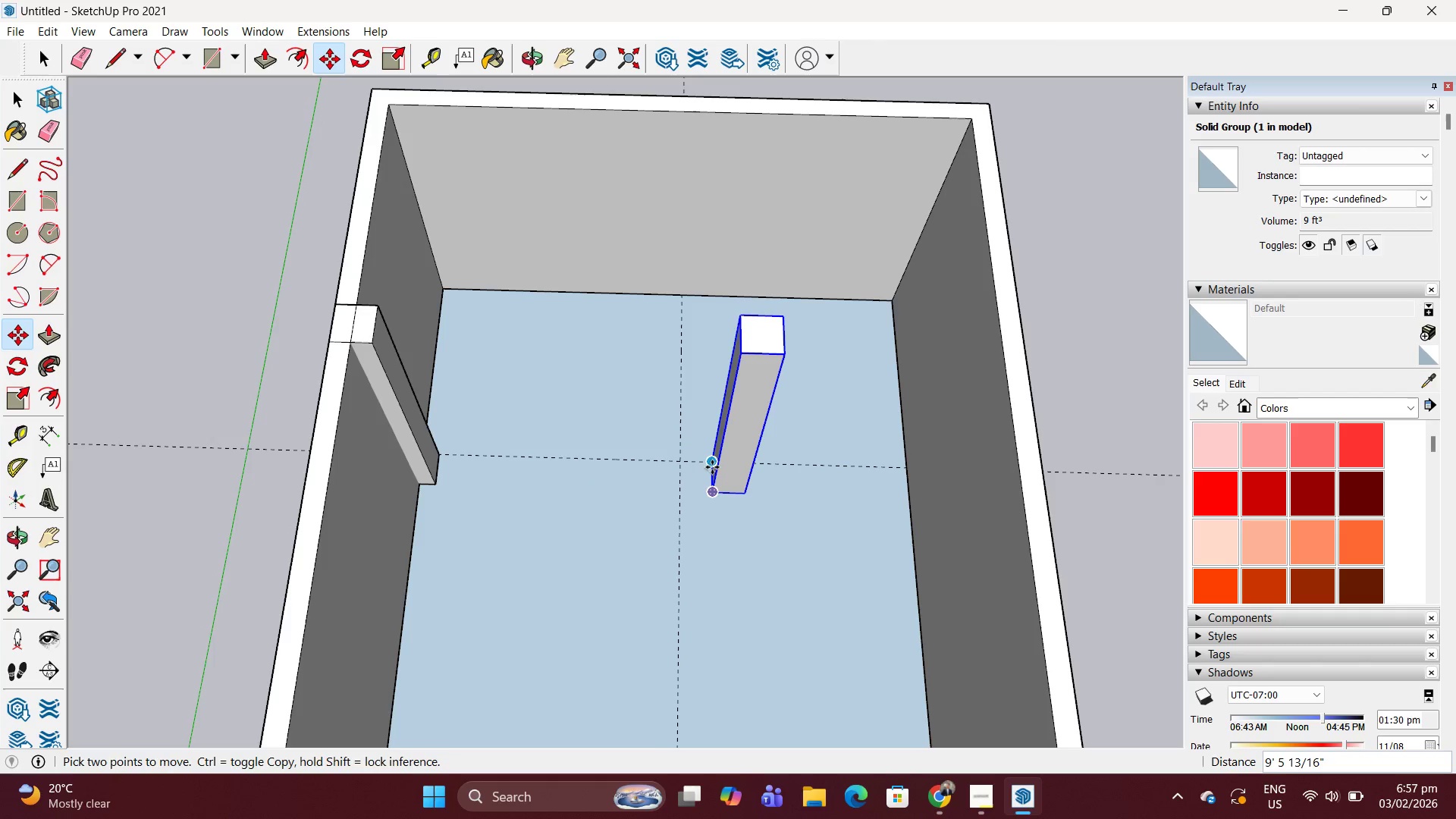 
left_click([712, 467])
 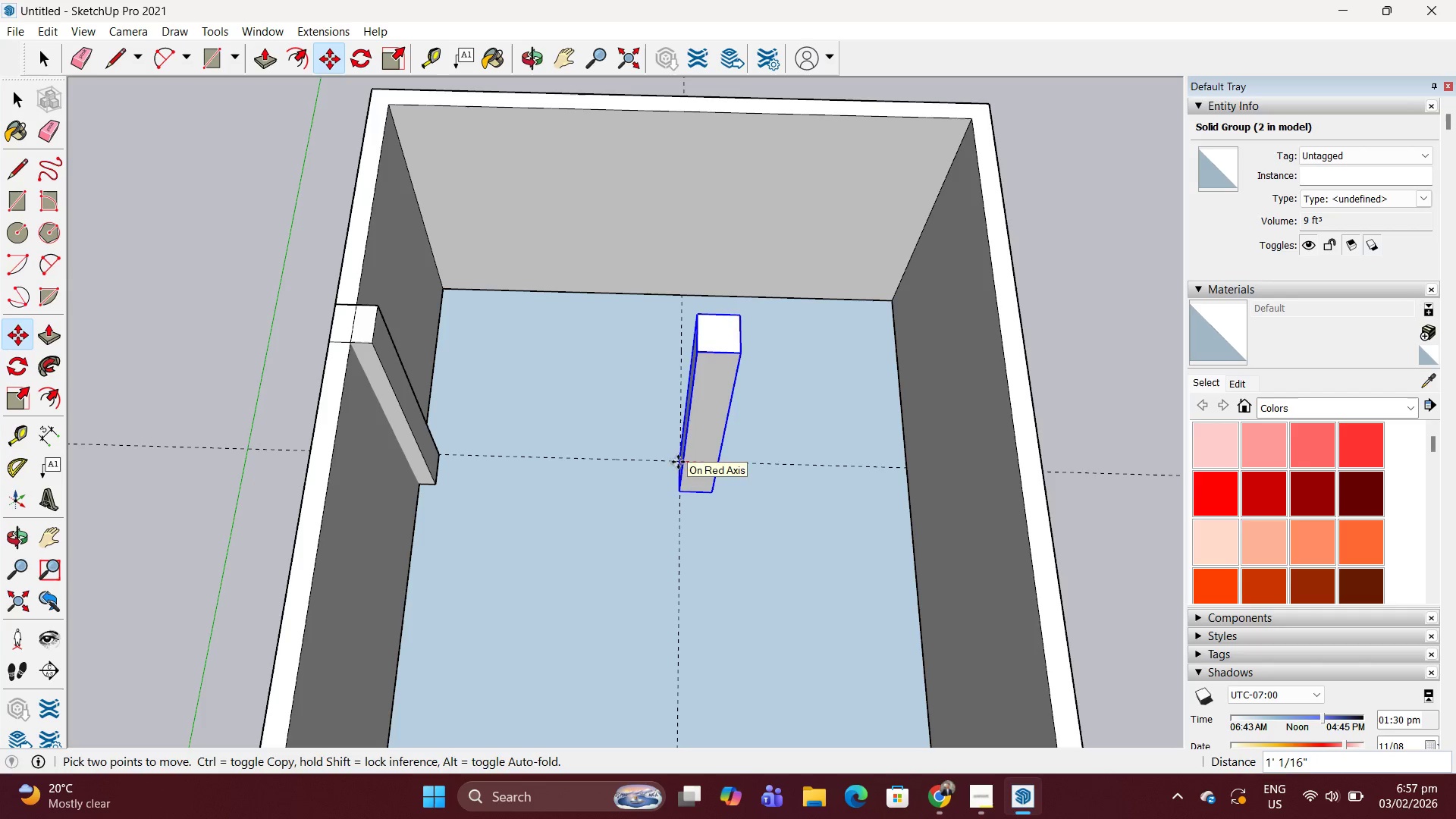 
hold_key(key=ShiftLeft, duration=1.52)
 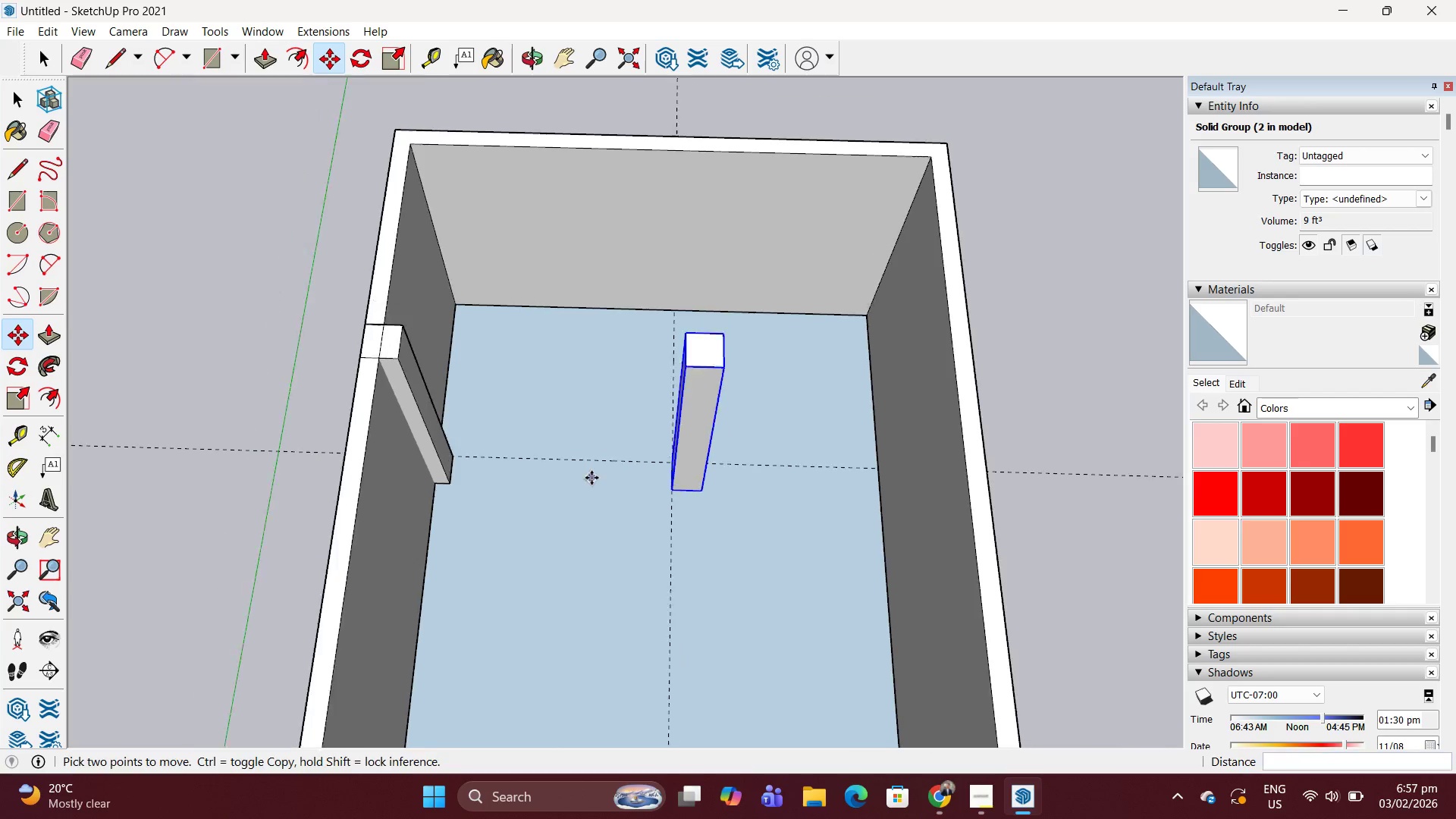 
hold_key(key=ShiftLeft, duration=0.39)
left_click([684, 296])
 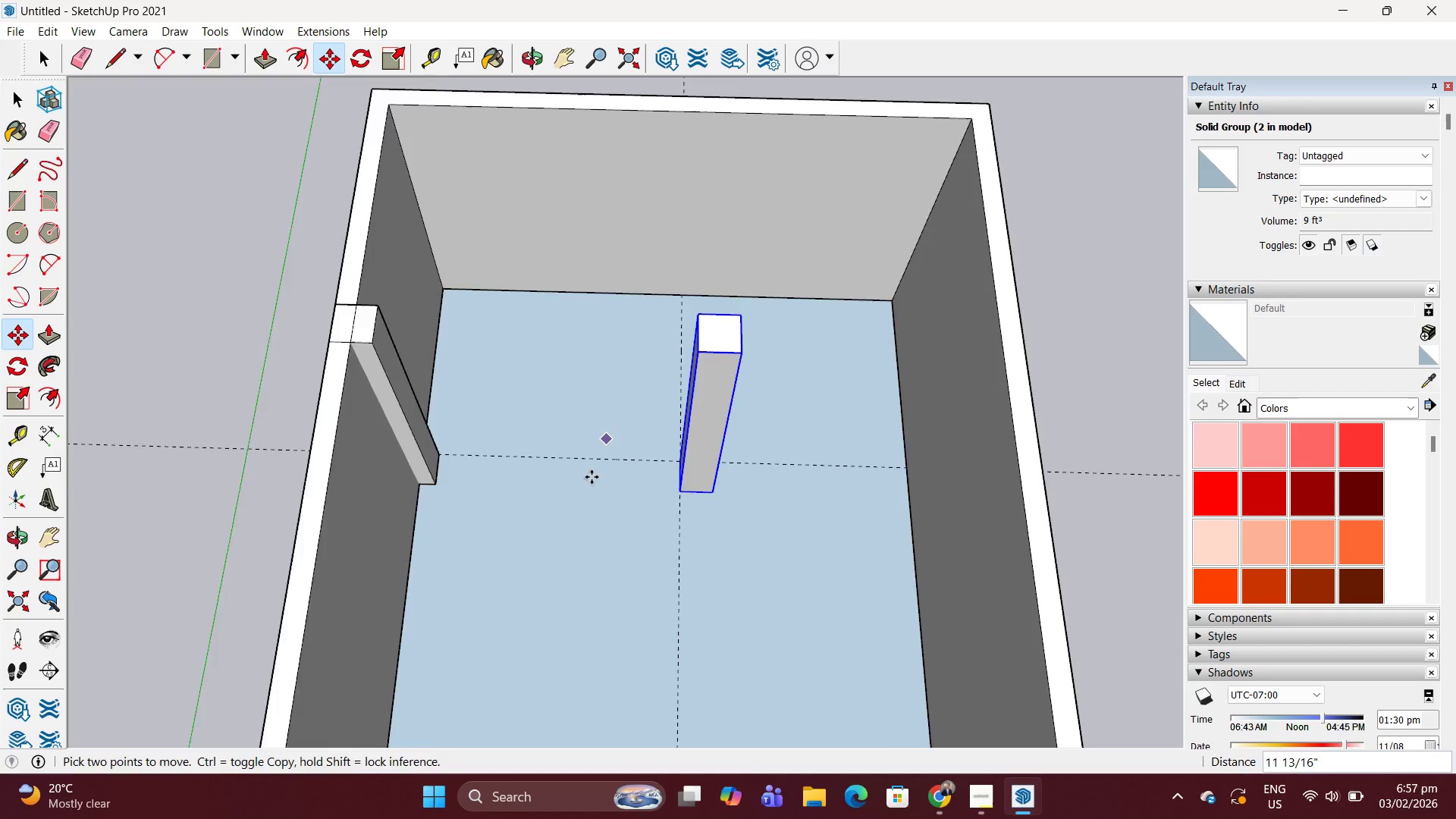 
scroll: coordinate [592, 478], scroll_direction: down, amount: 2.0
 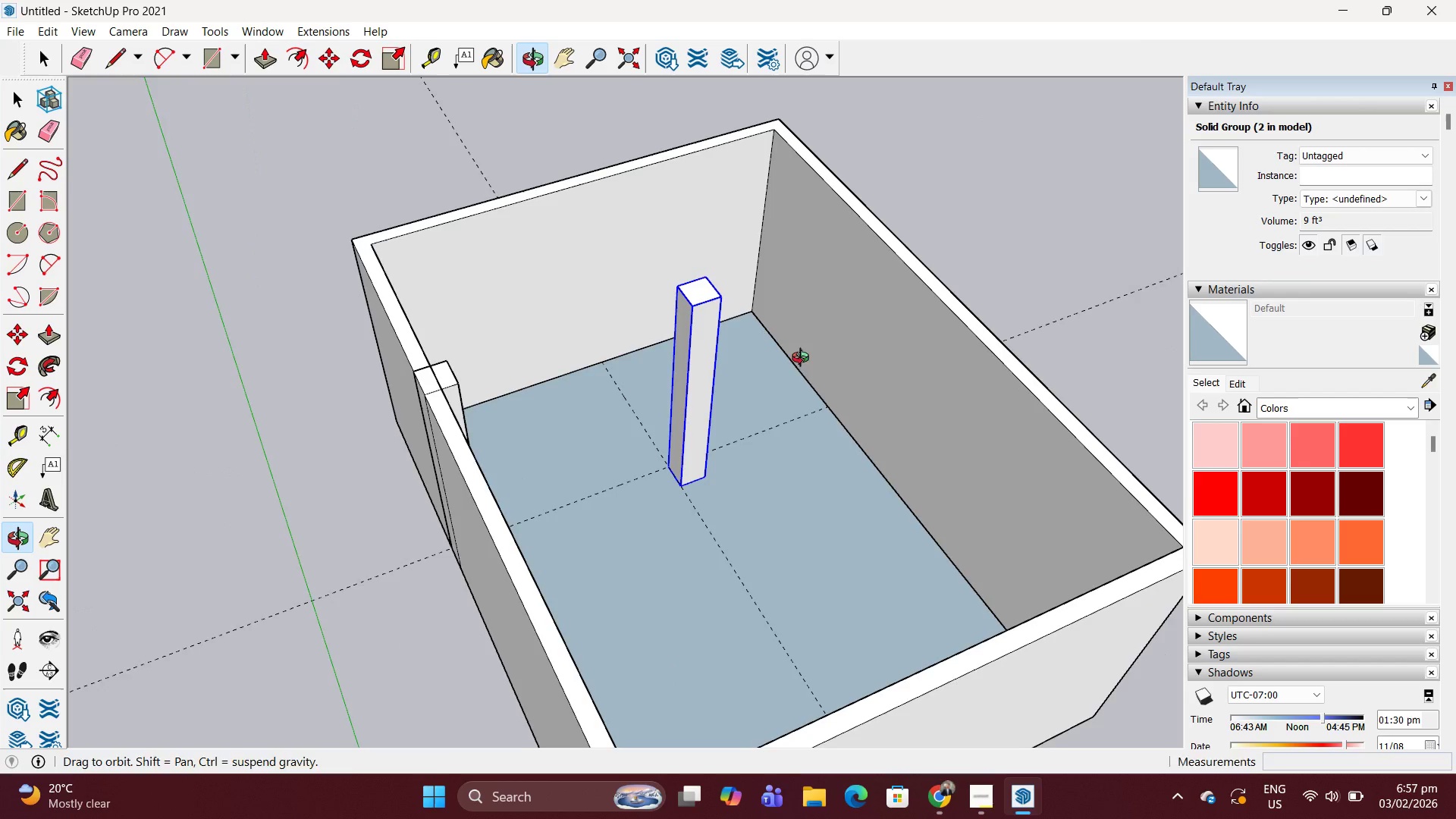 
key(Space)
 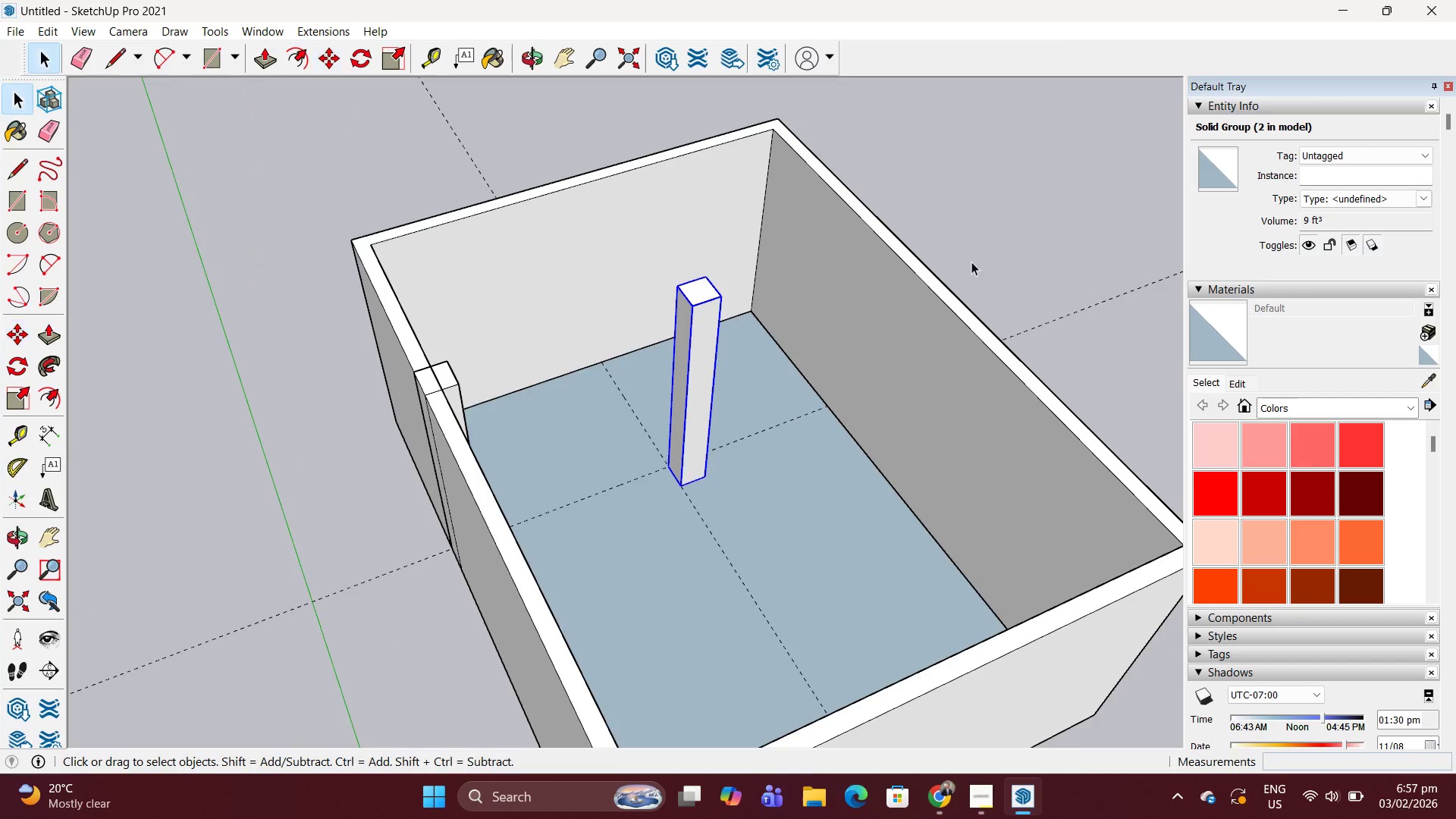 
key(Escape)
 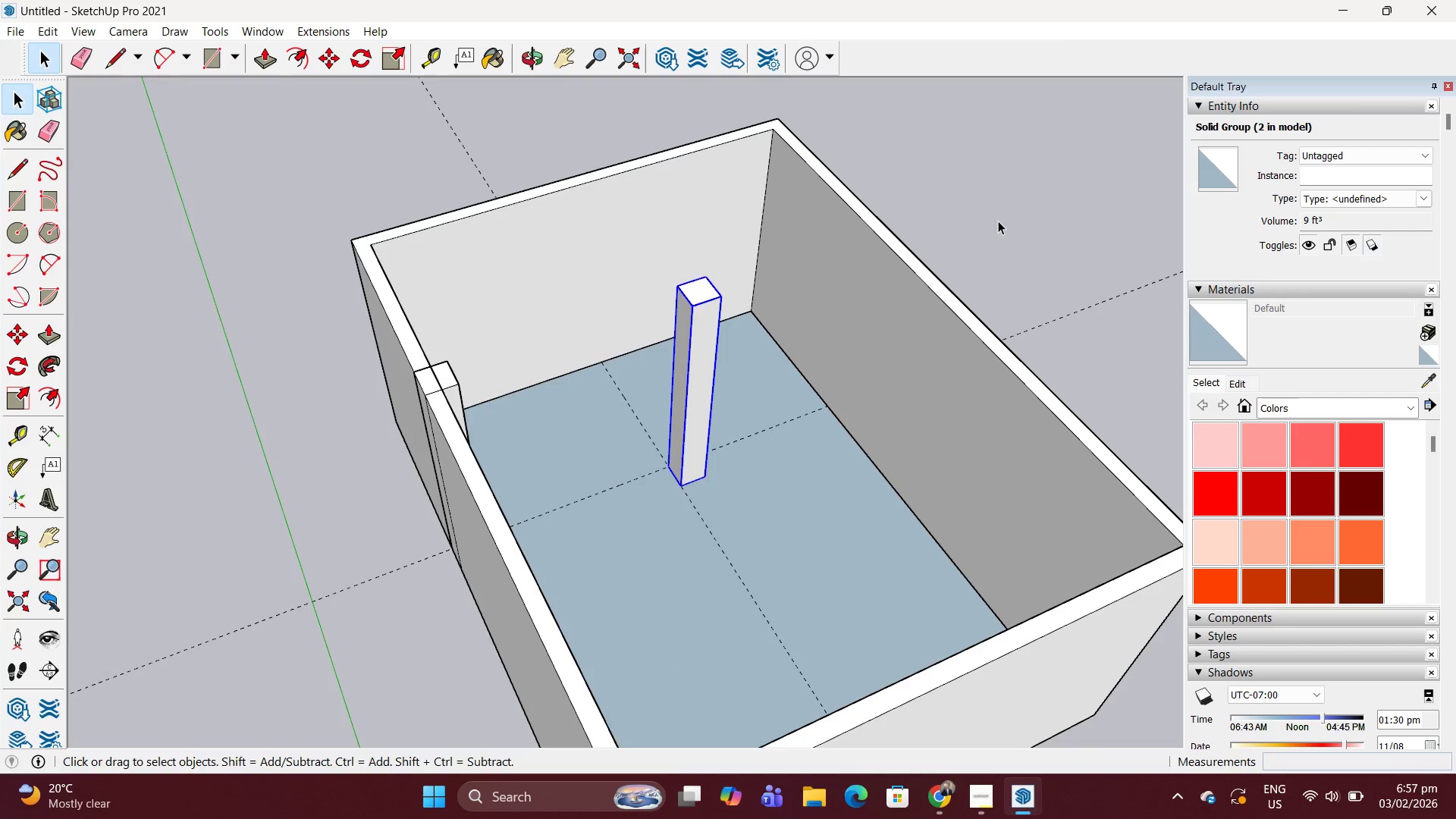 
left_click([998, 221])
 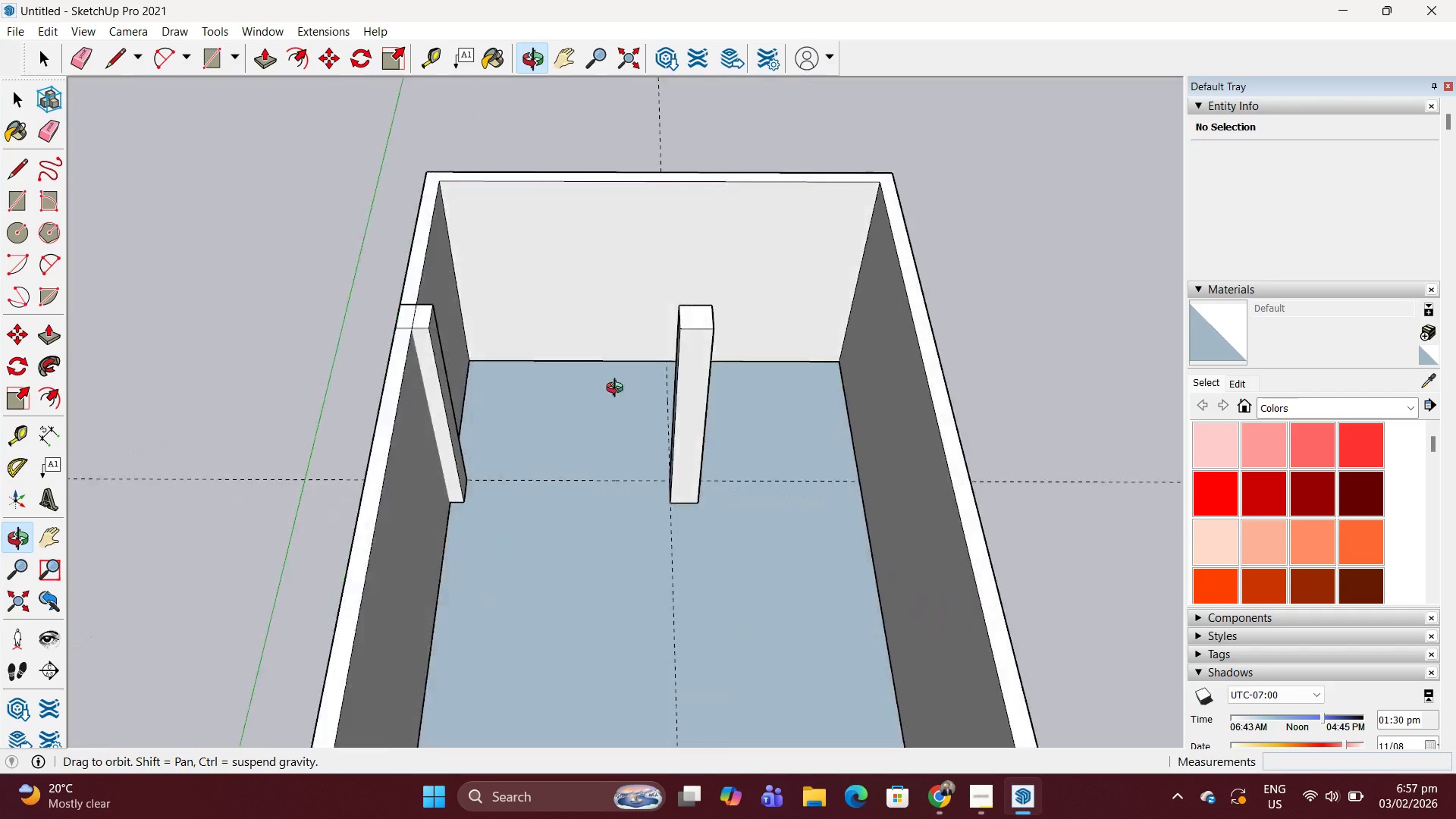 
scroll: coordinate [628, 410], scroll_direction: up, amount: 3.0
 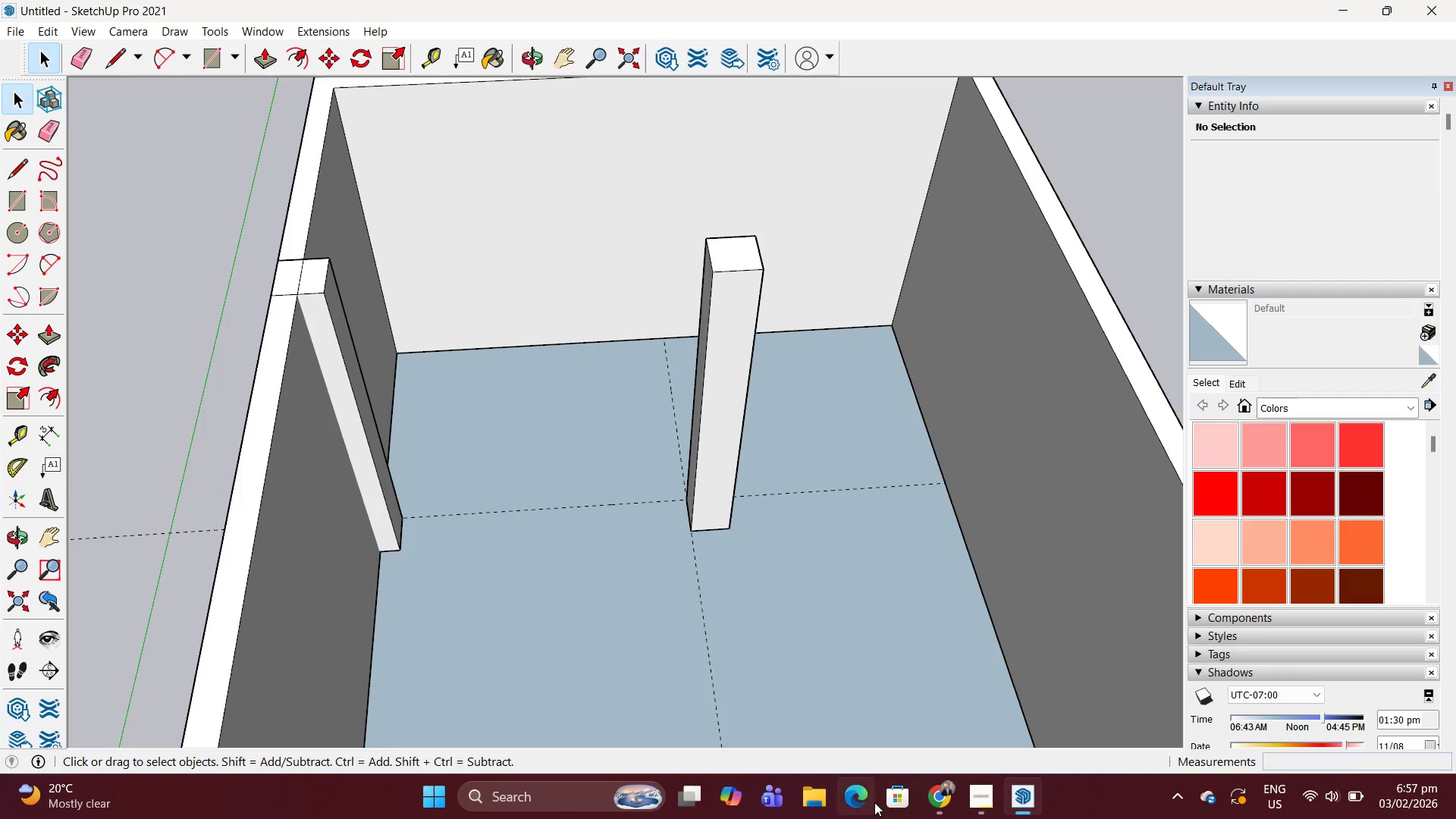 
left_click([982, 797])